 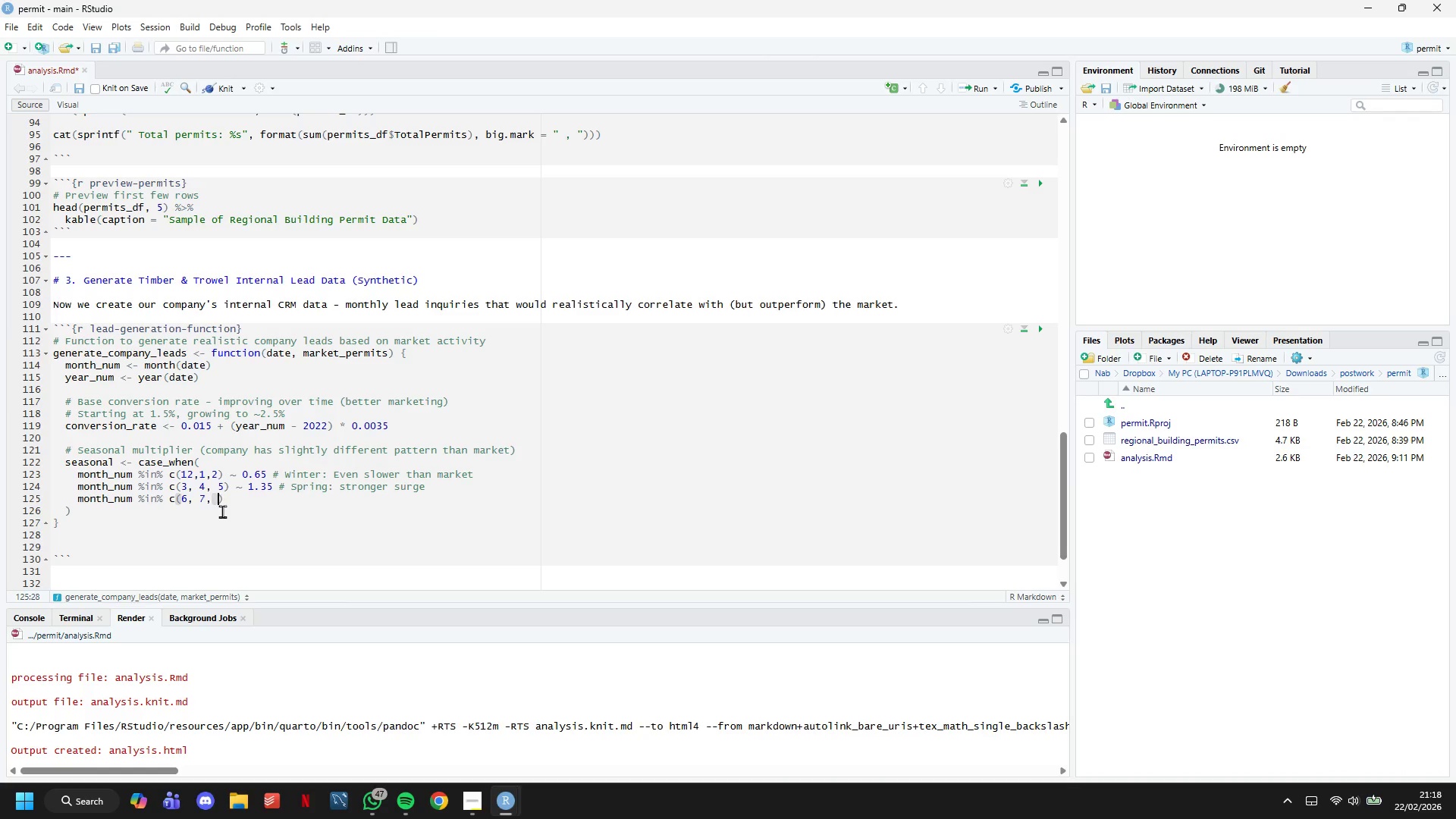 
key(Space)
 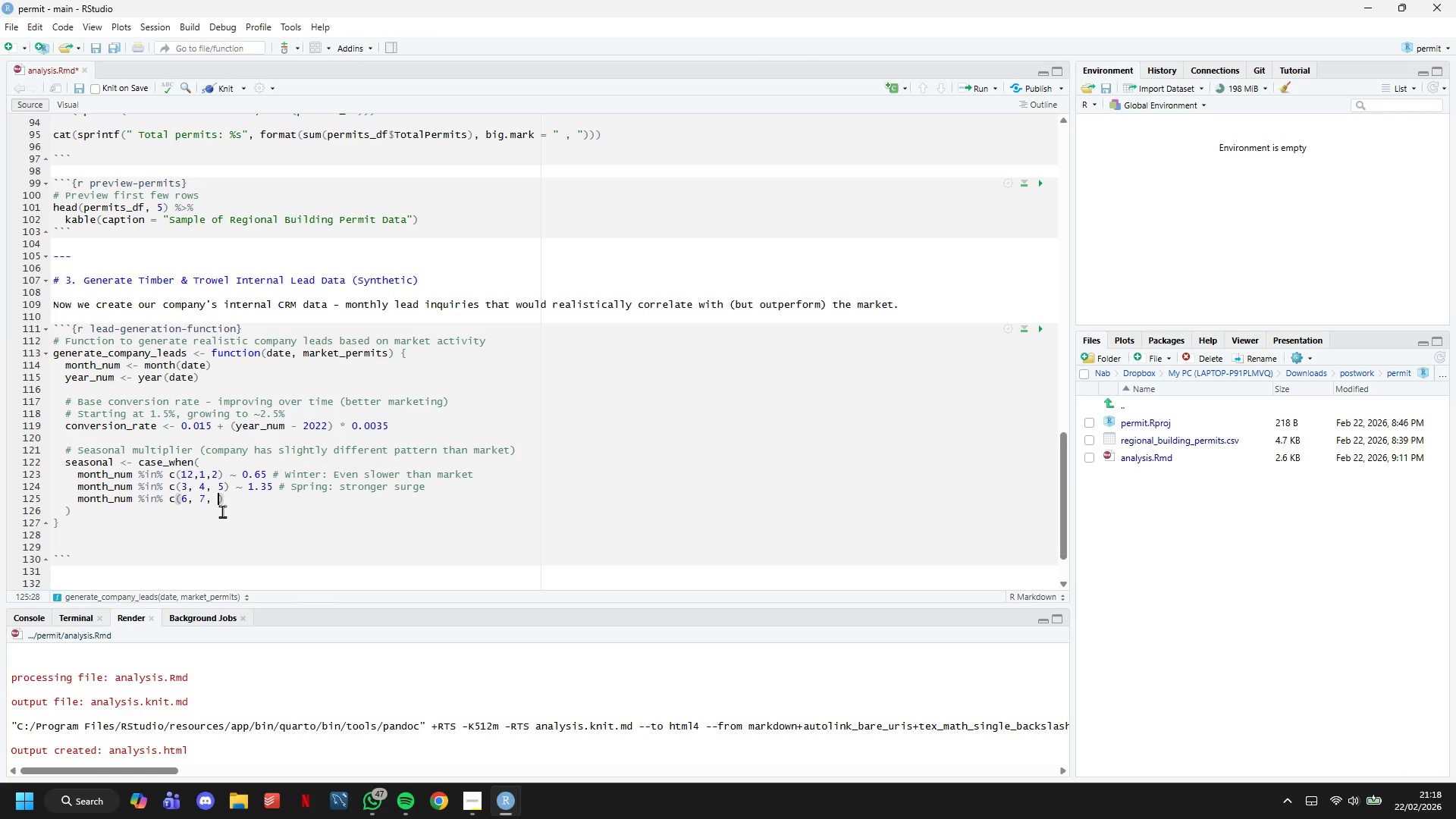 
key(8)
 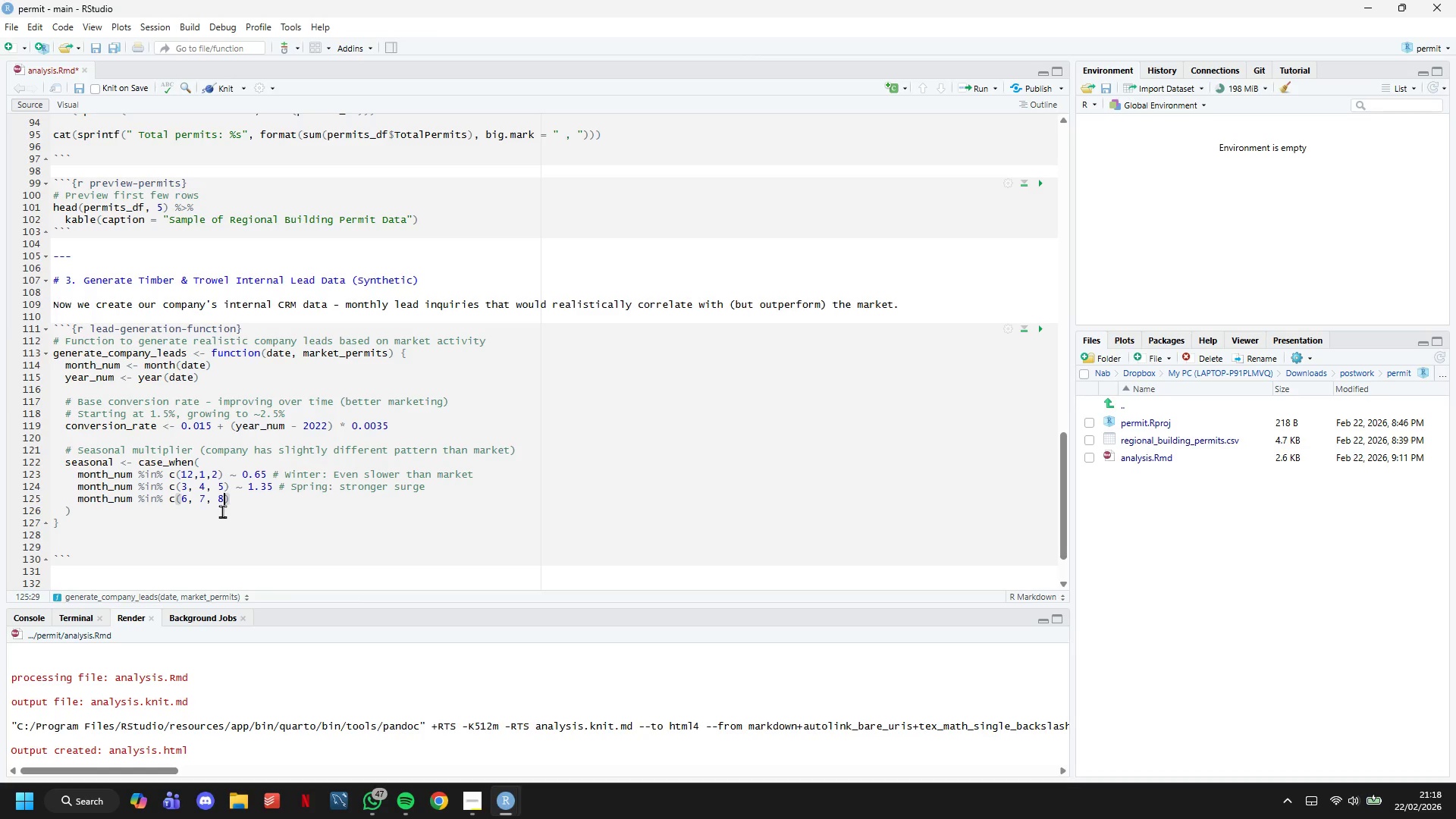 
key(ArrowRight)
 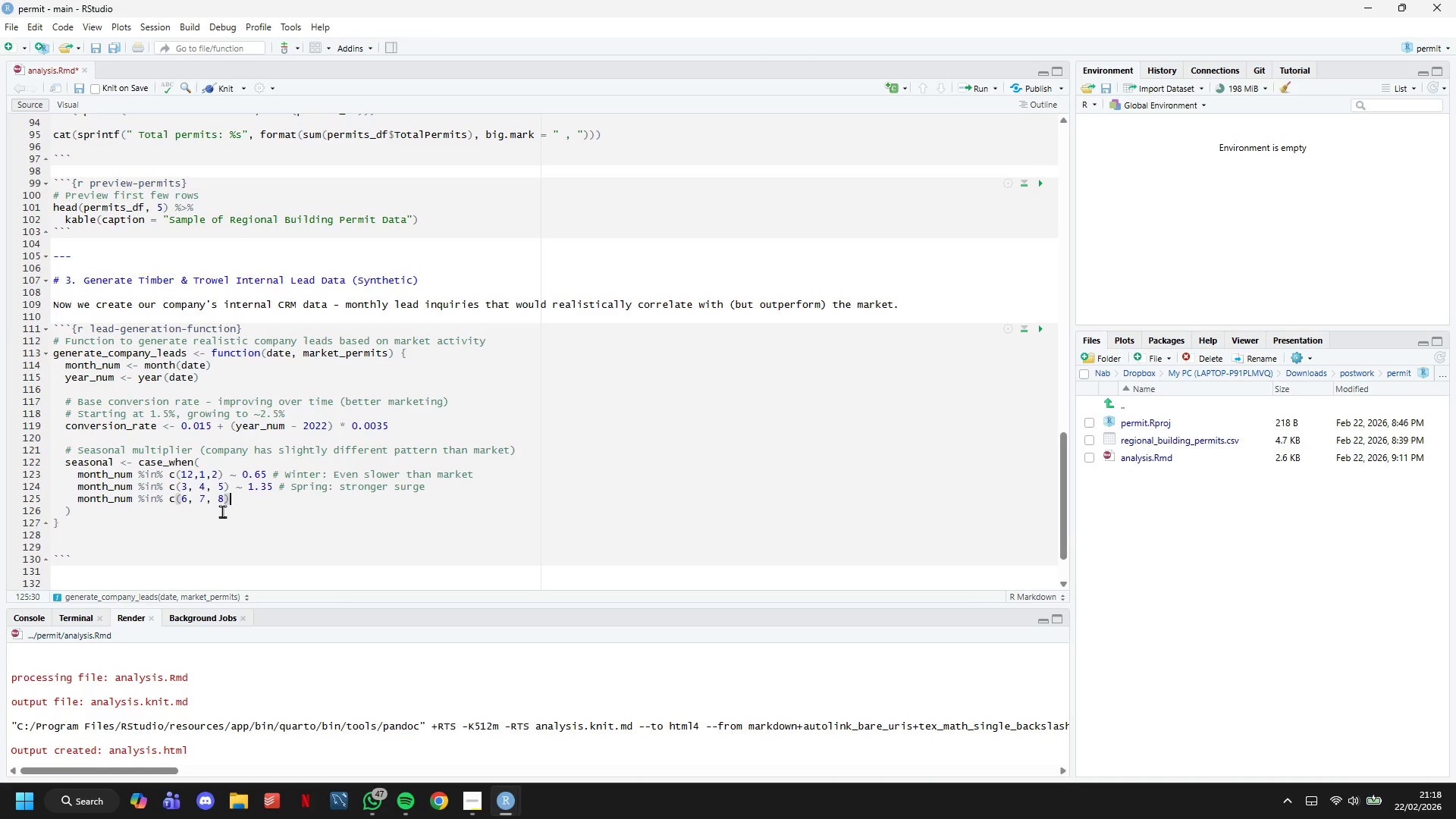 
type( ~ 1,)
key(Backspace)
type(.20,)
 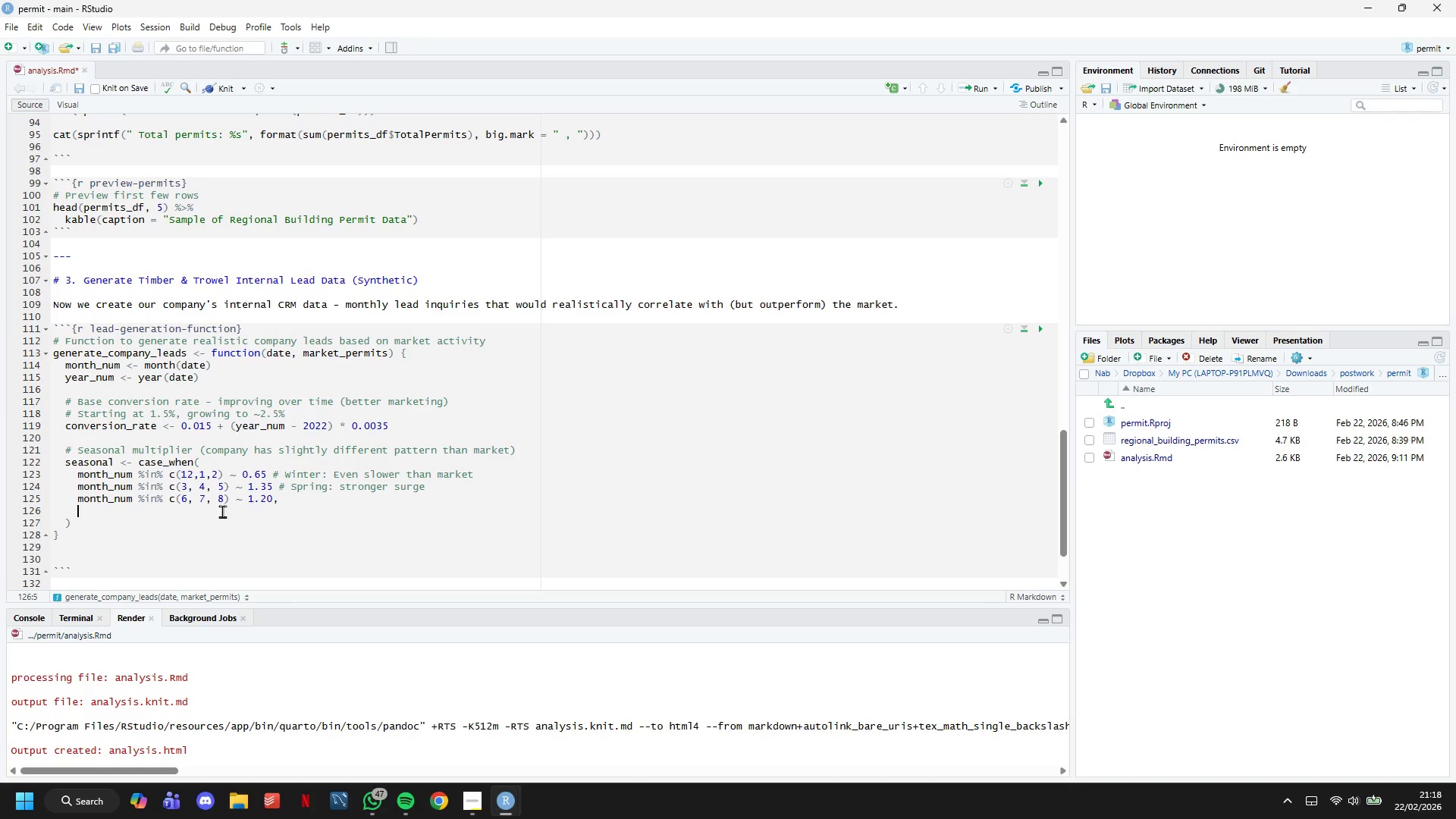 
 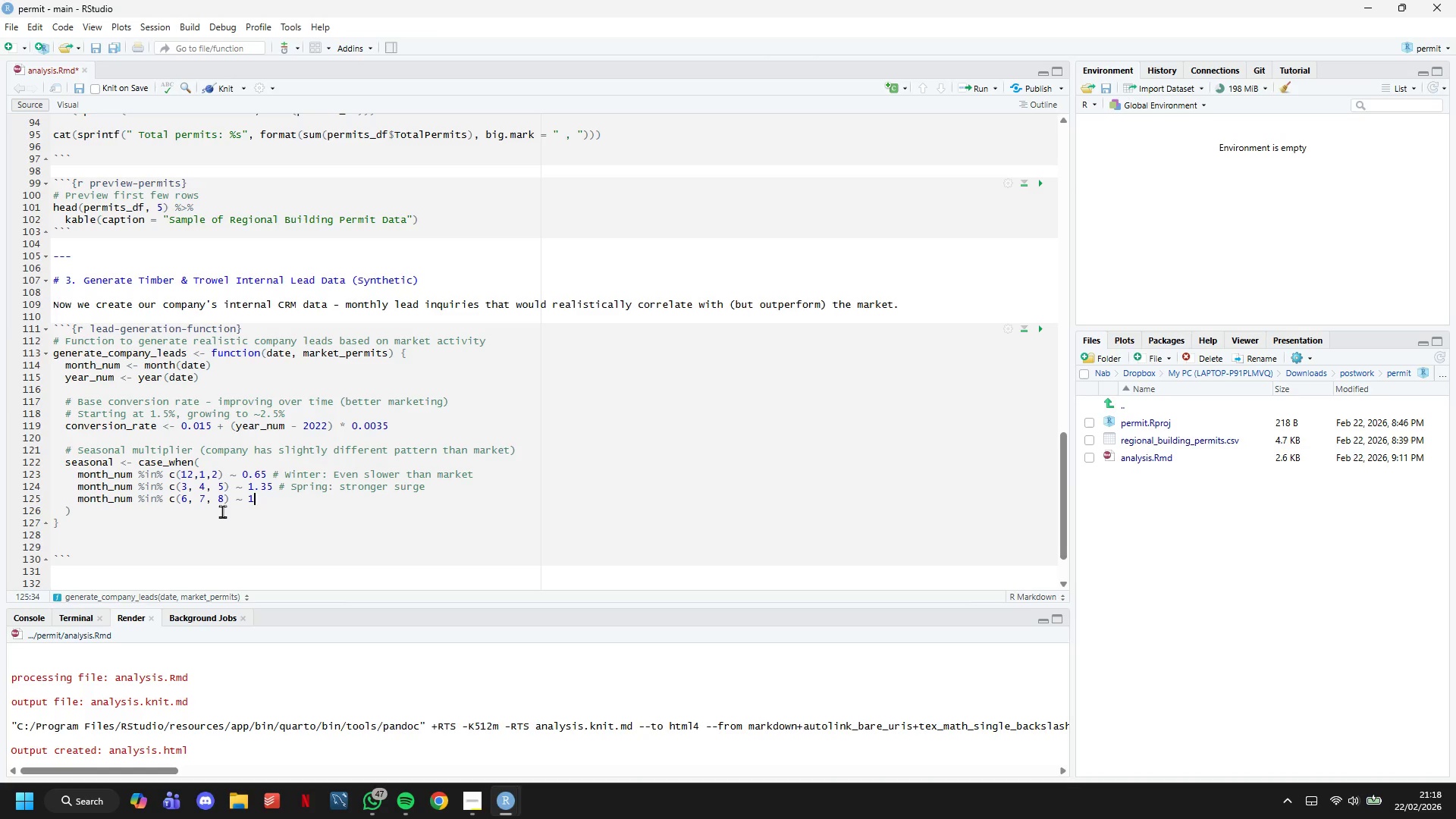 
key(Enter)
 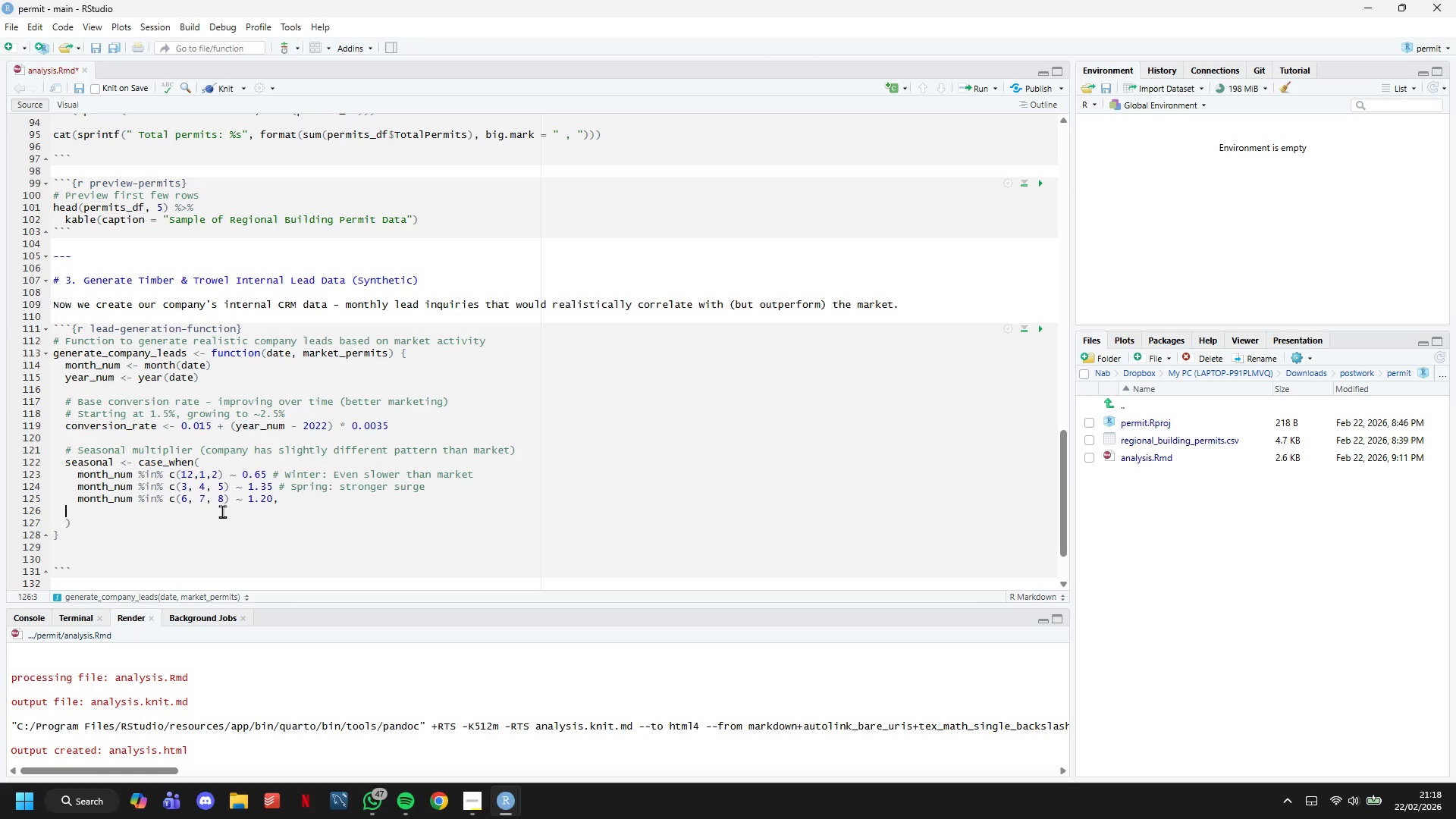 
key(ArrowLeft)
 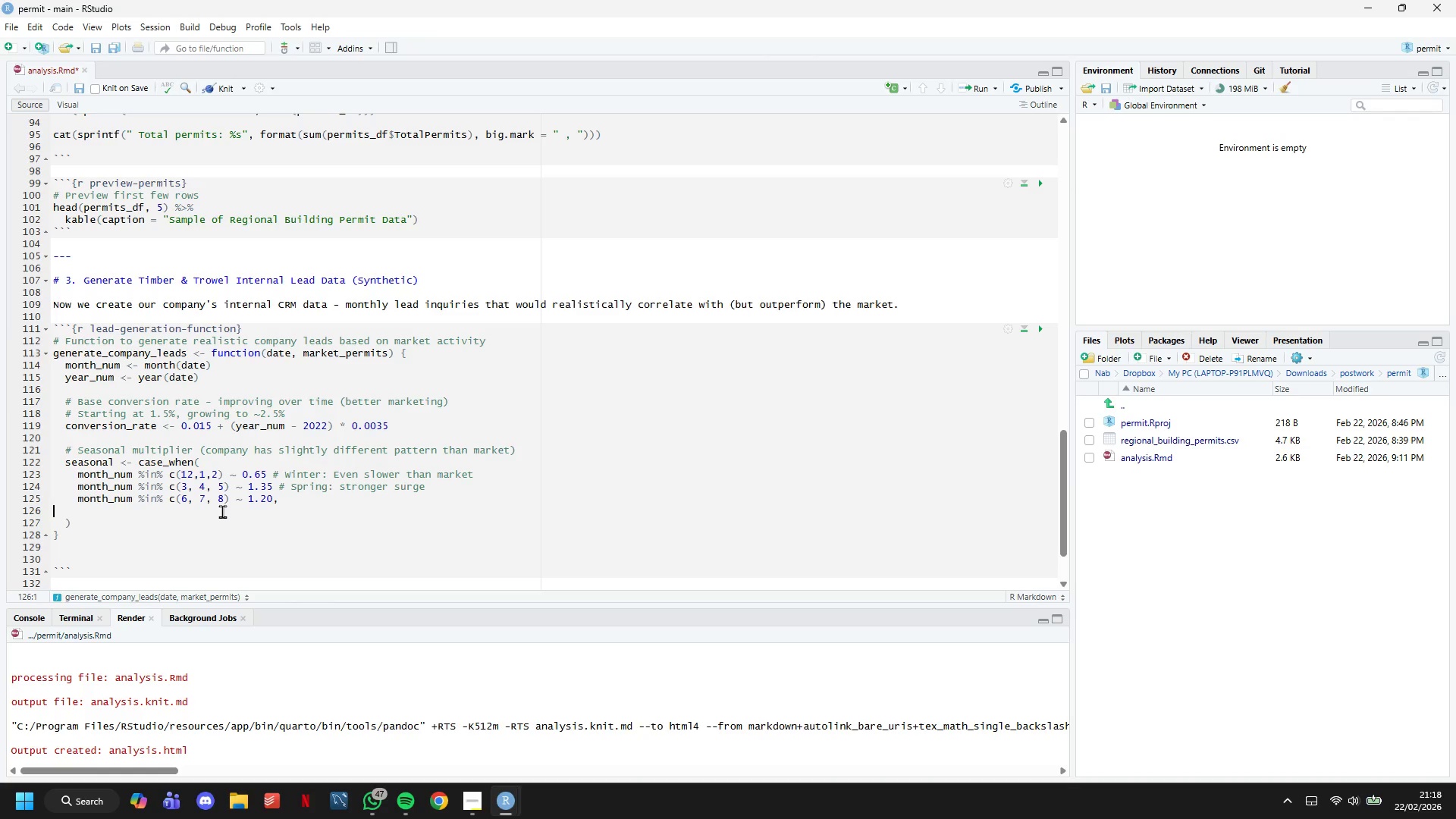 
key(ArrowLeft)
 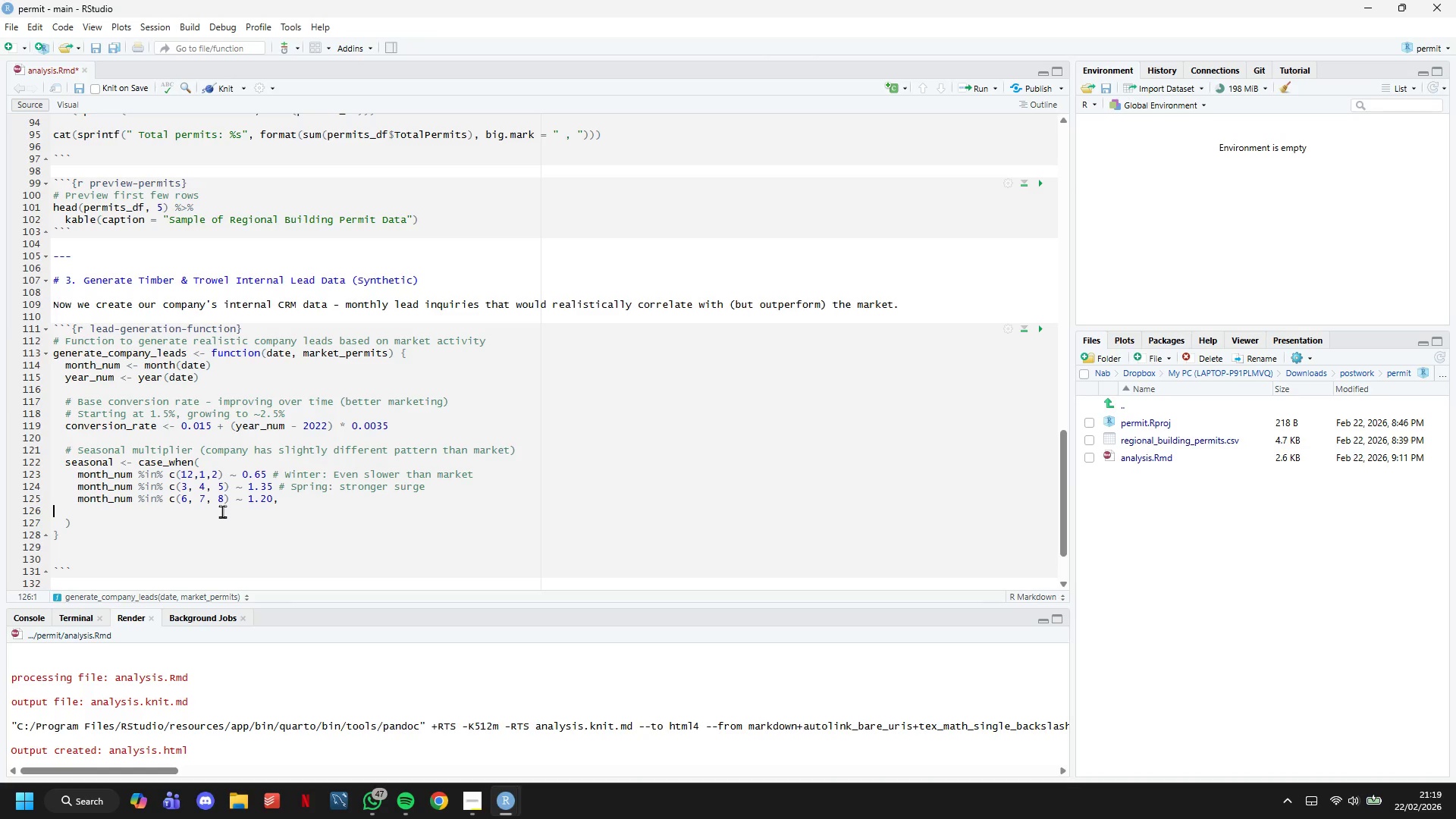 
key(ArrowLeft)
 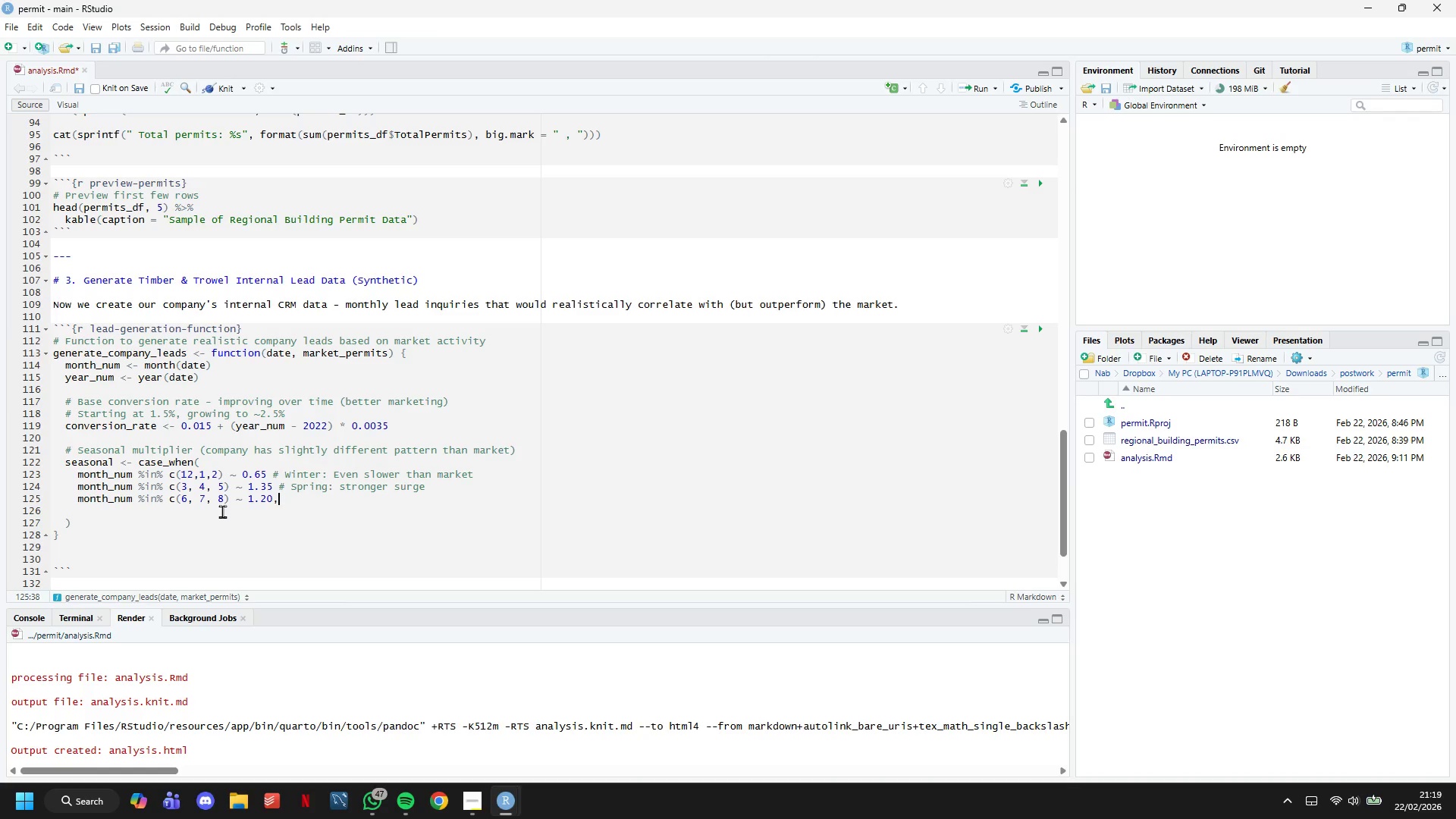 
key(ArrowLeft)
 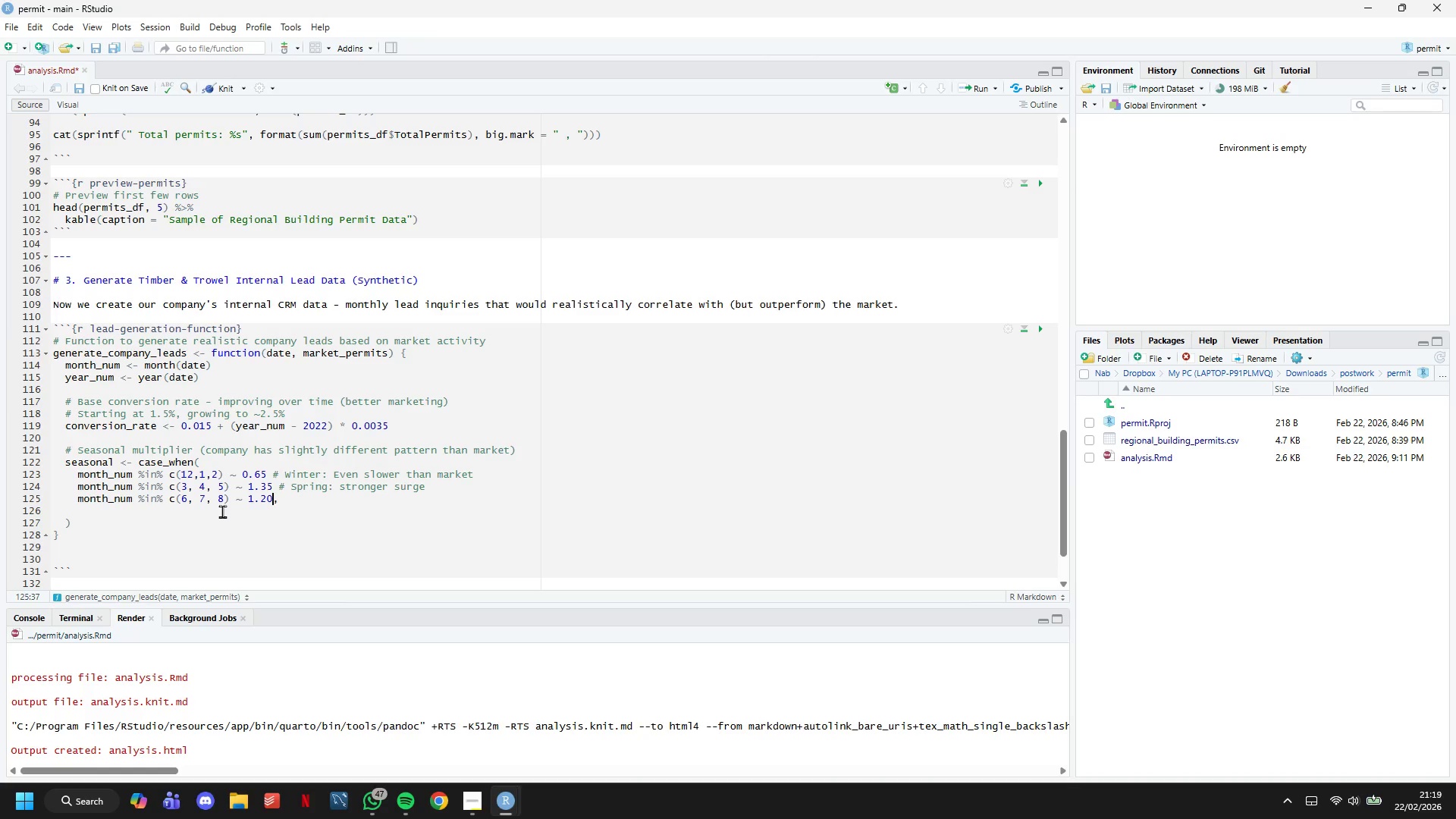 
key(ArrowRight)
 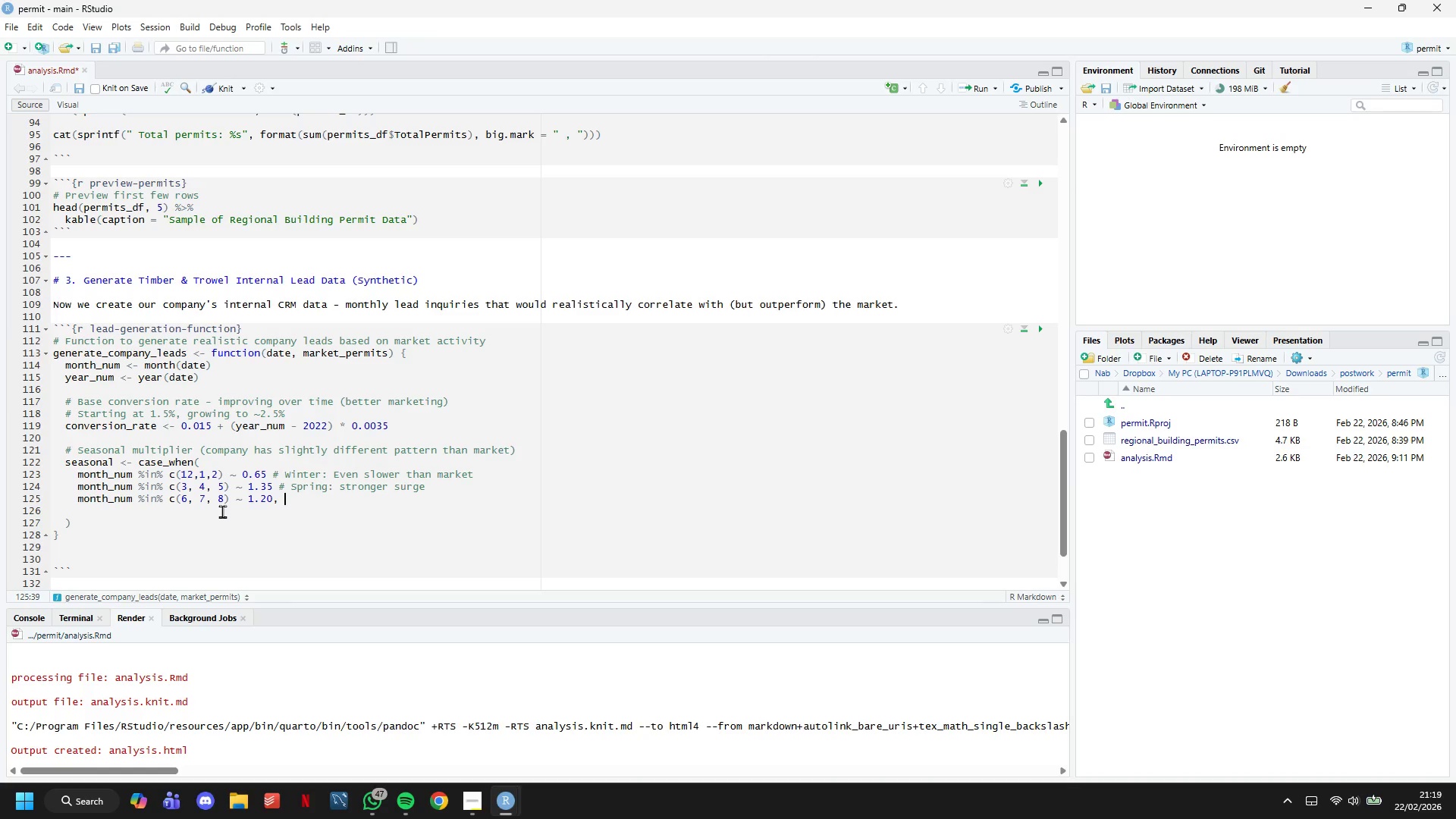 
type( # Summer: active)
 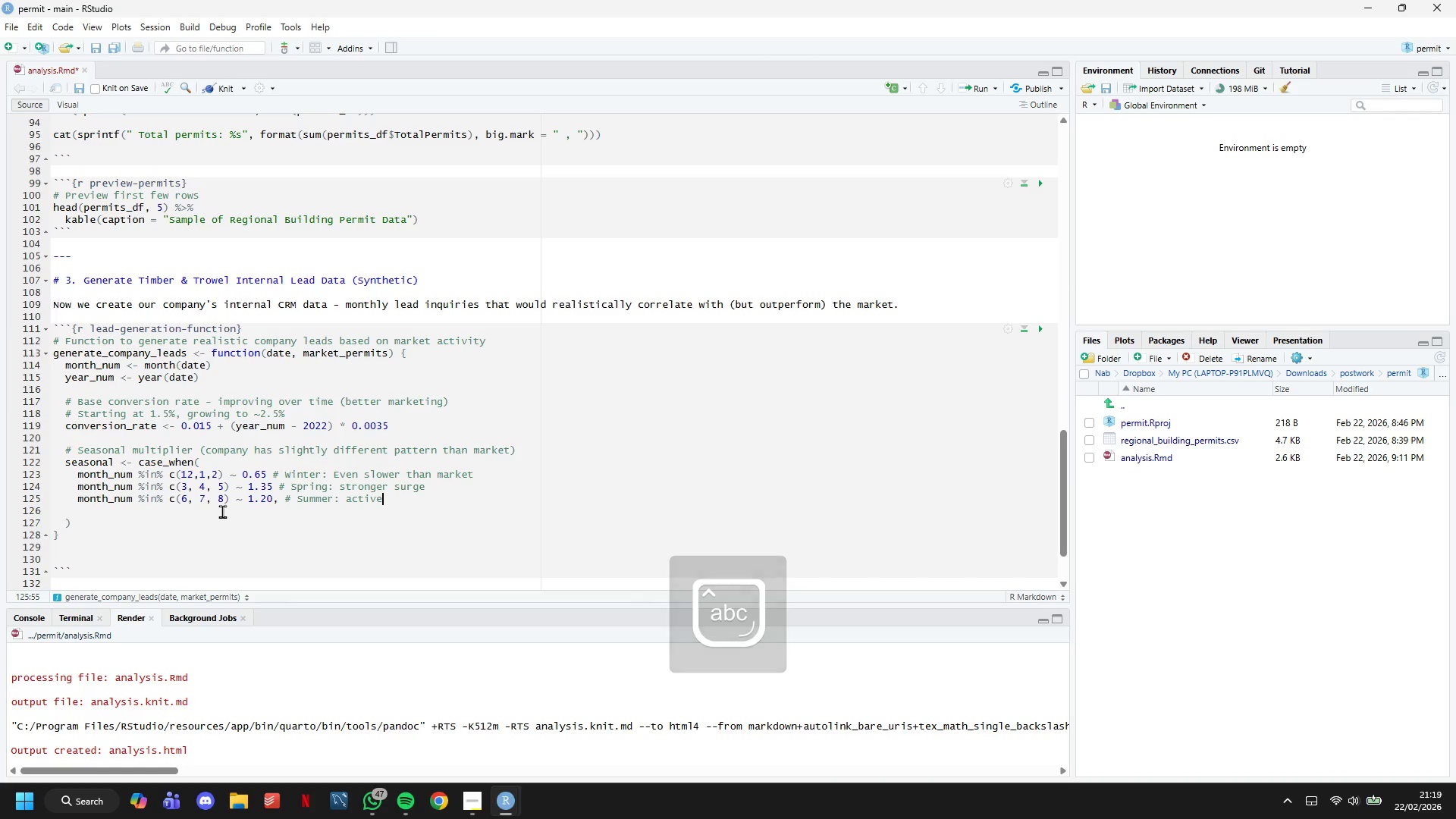 
key(Enter)
 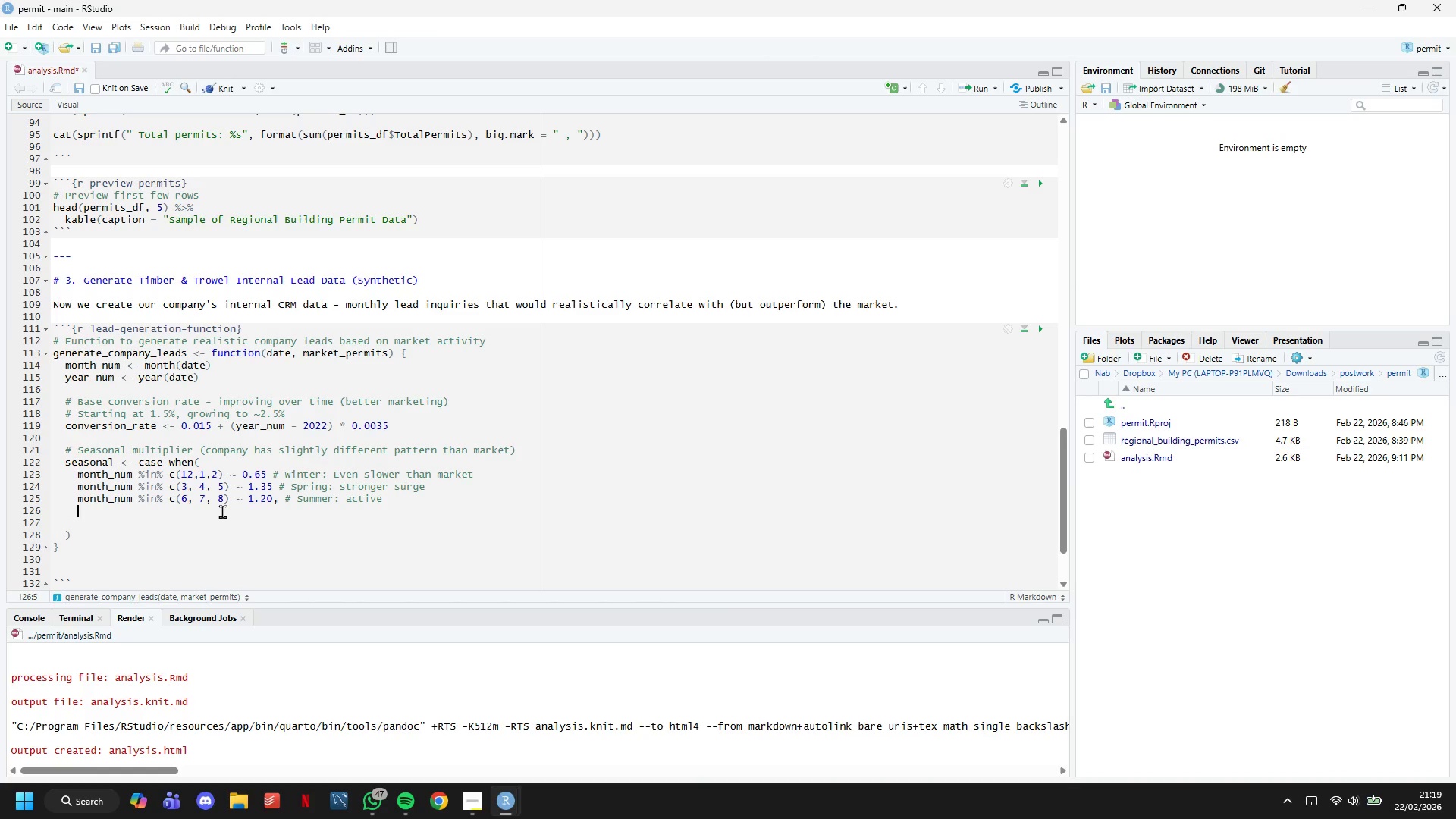 
type(month_num %in% c(9, 10, 11)
 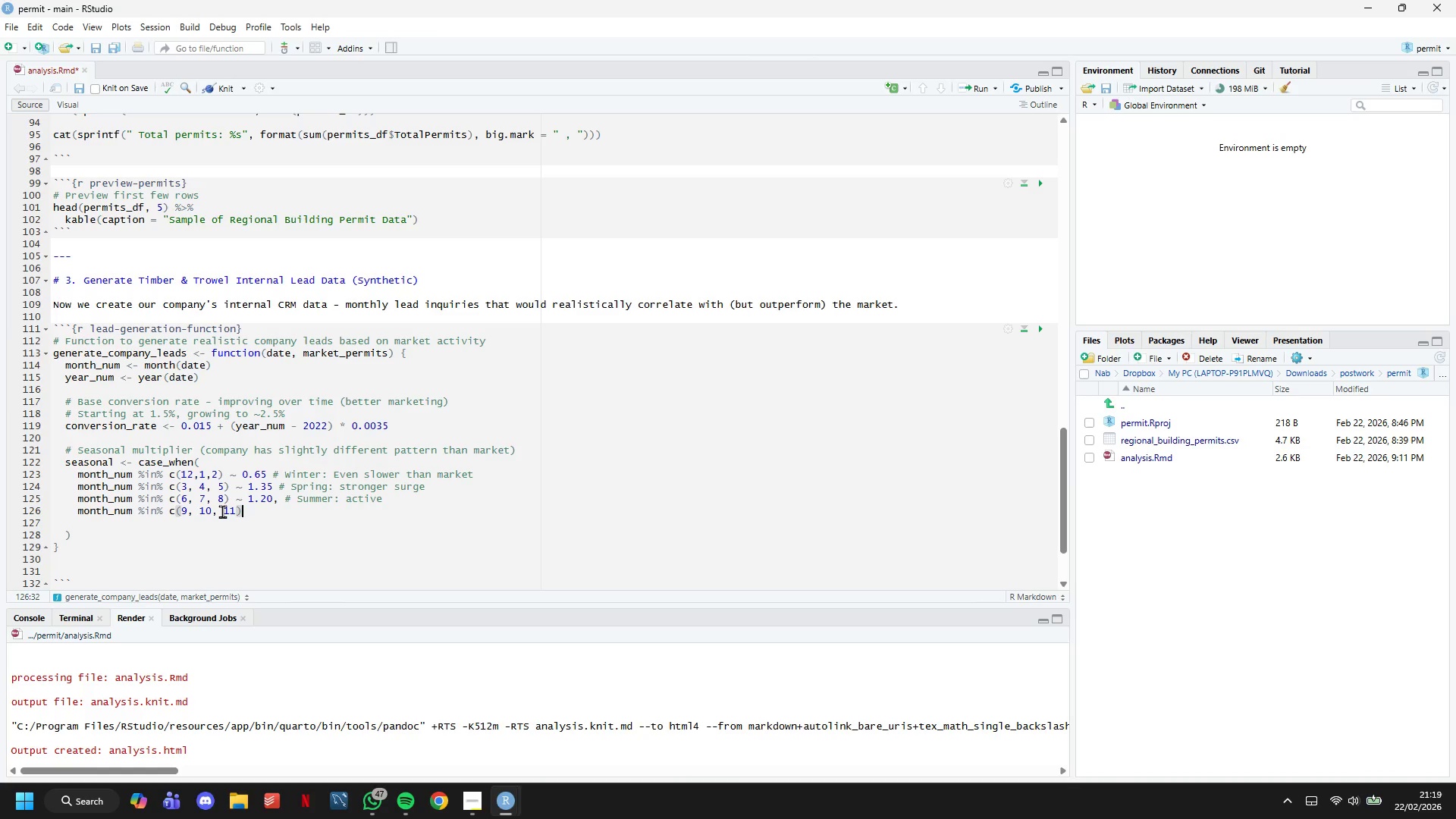 
 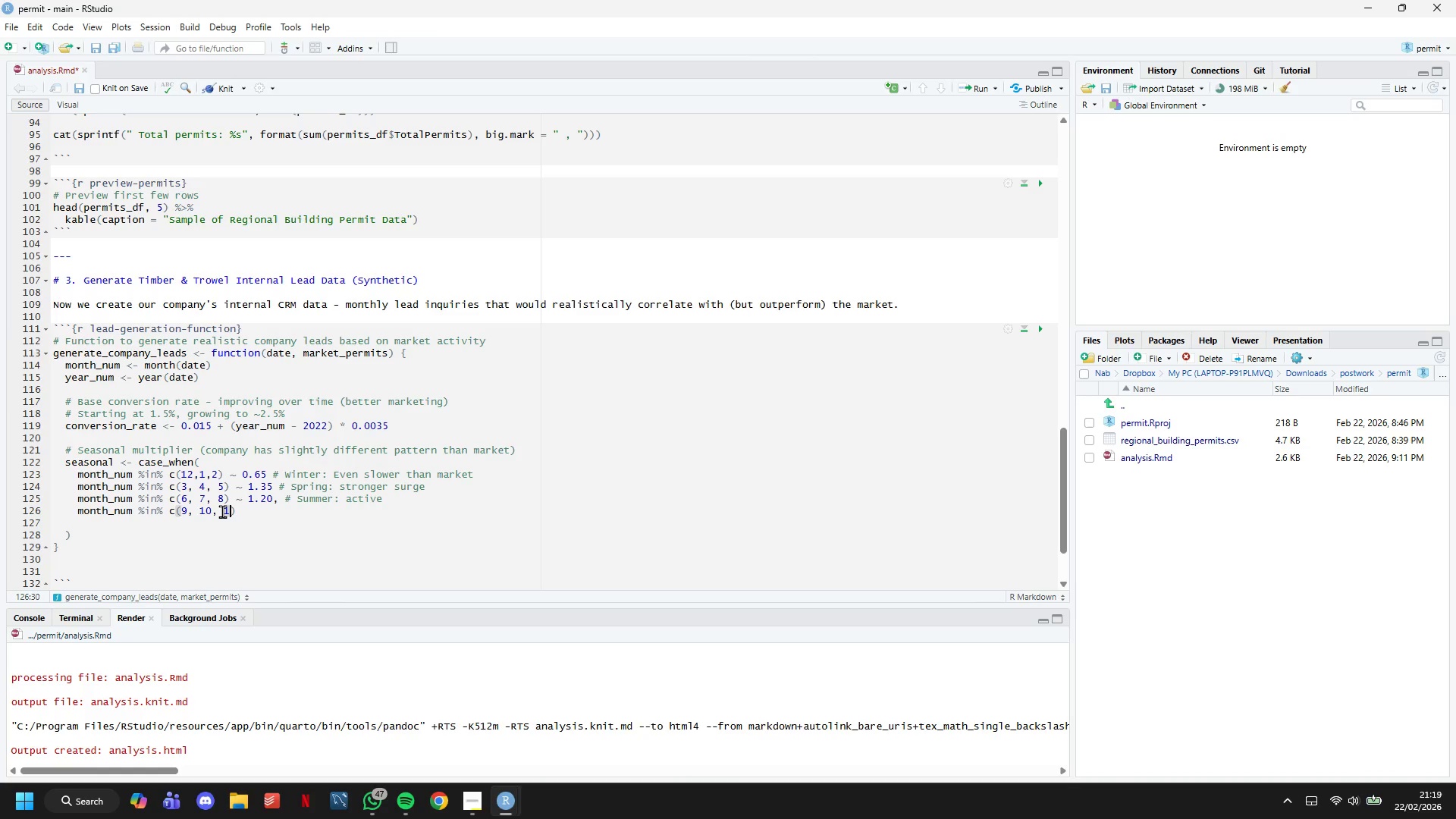 
key(ArrowRight)
 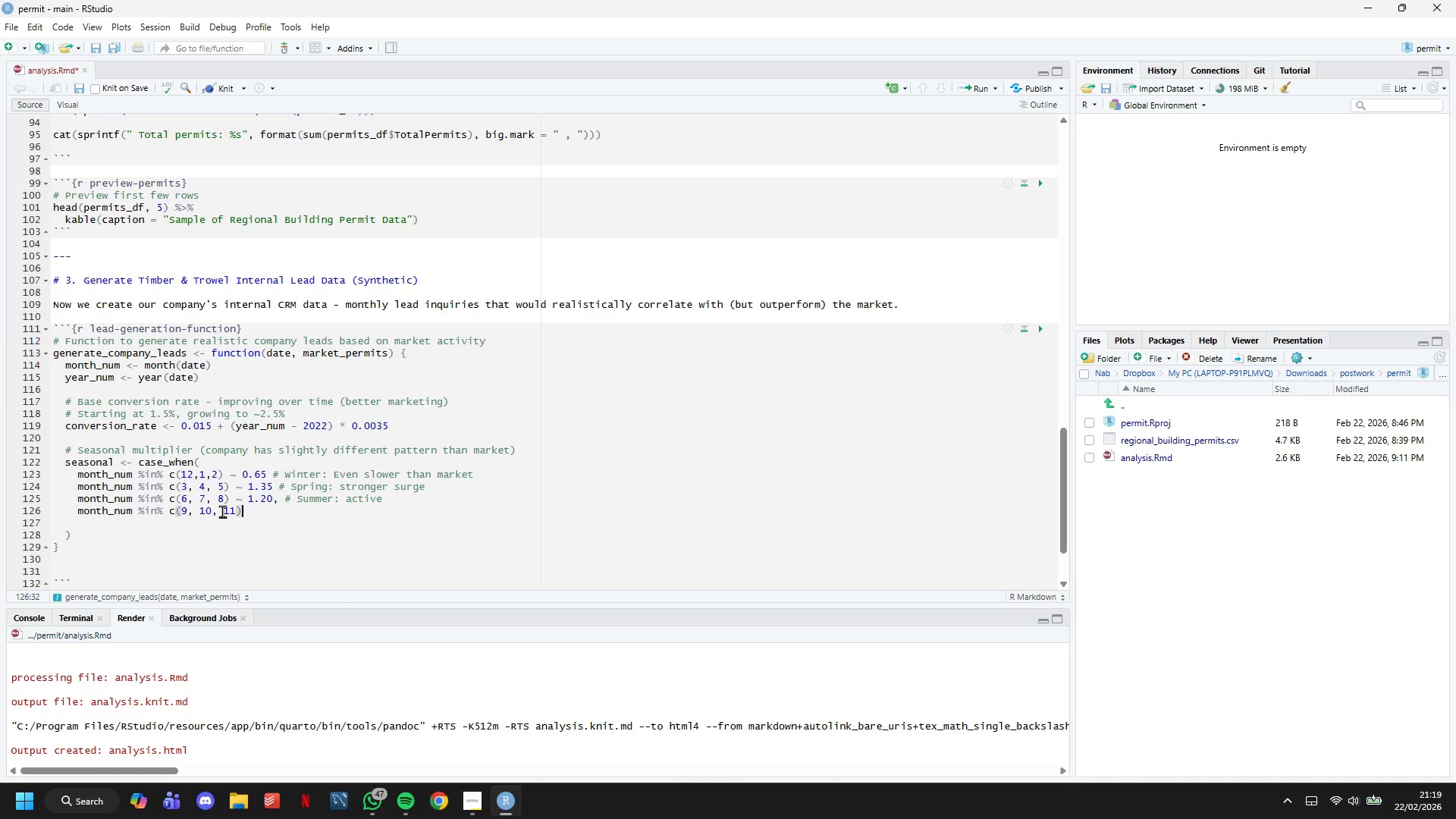 
type( ~ 1.00 # Fall: Steady)
 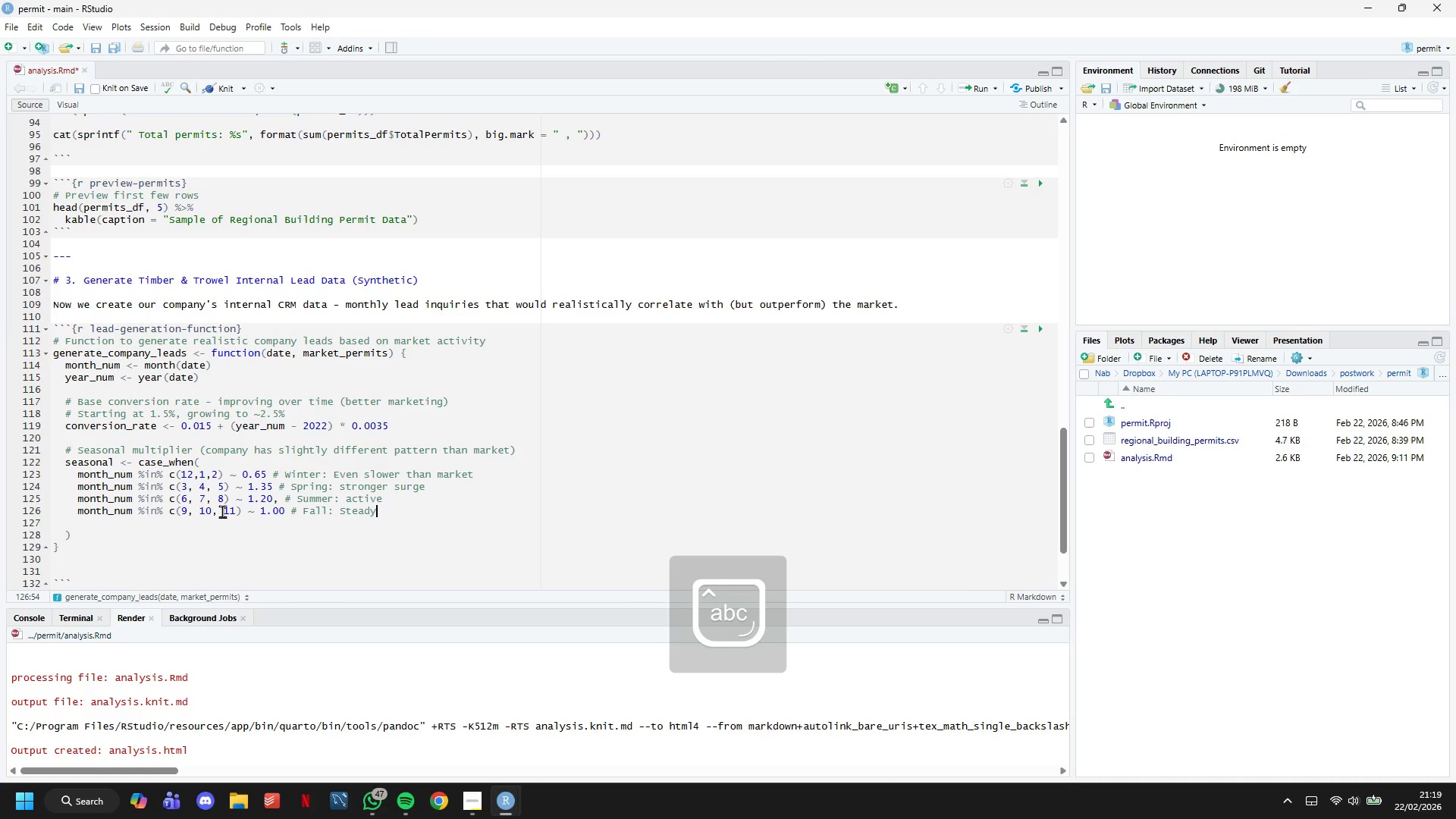 
key(ArrowDown)
 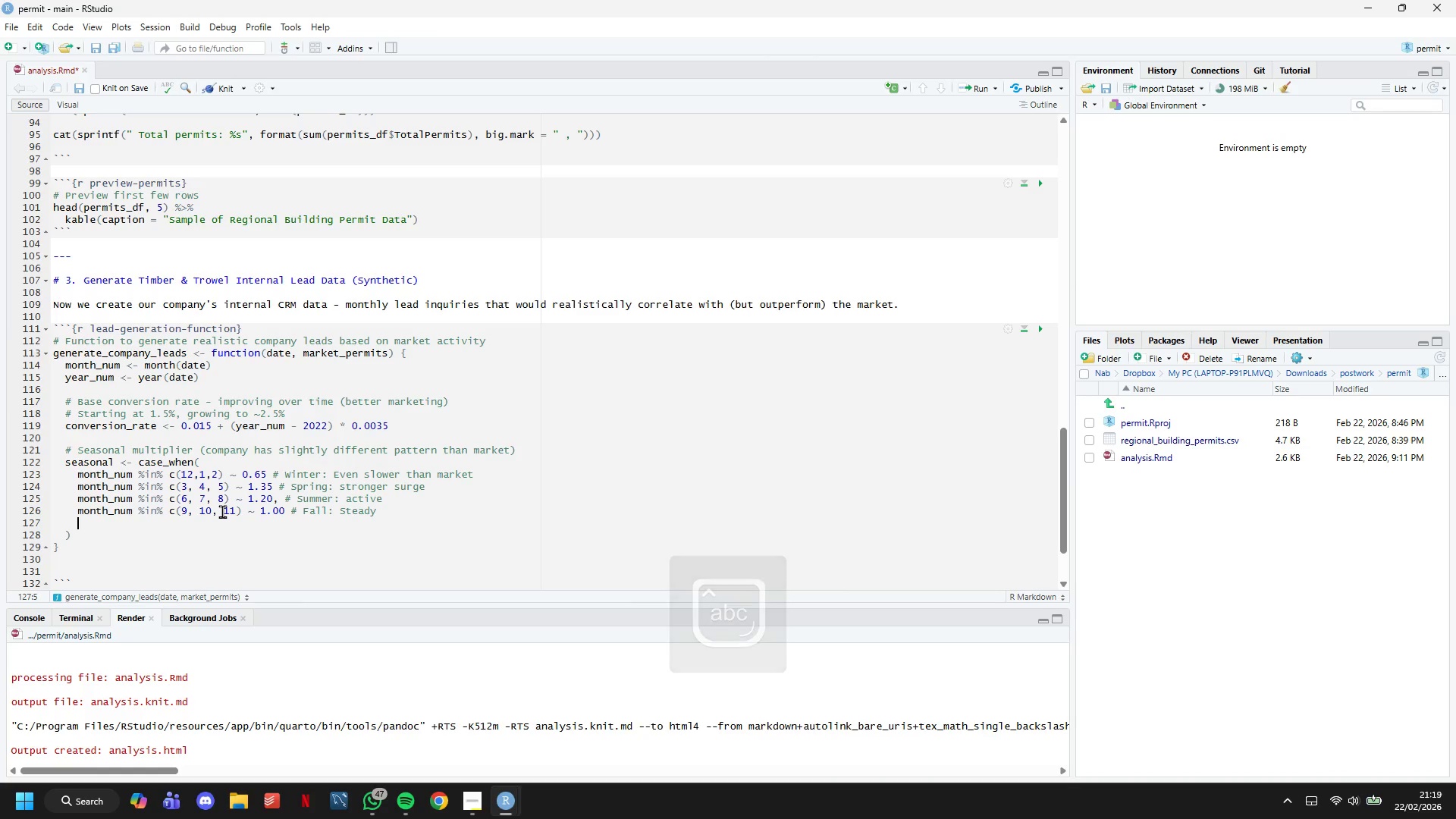 
key(Backspace)
 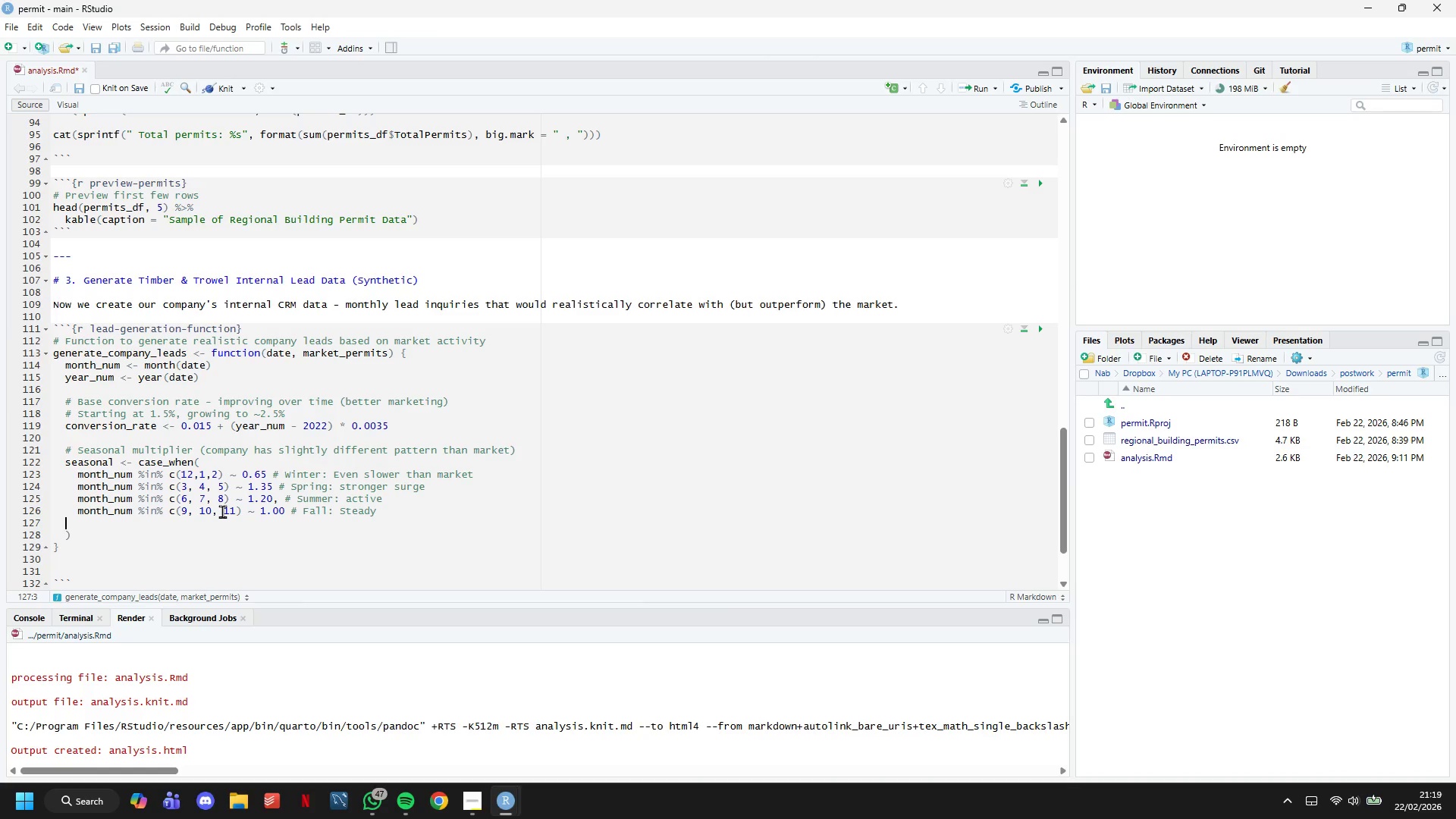 
key(Backspace)
 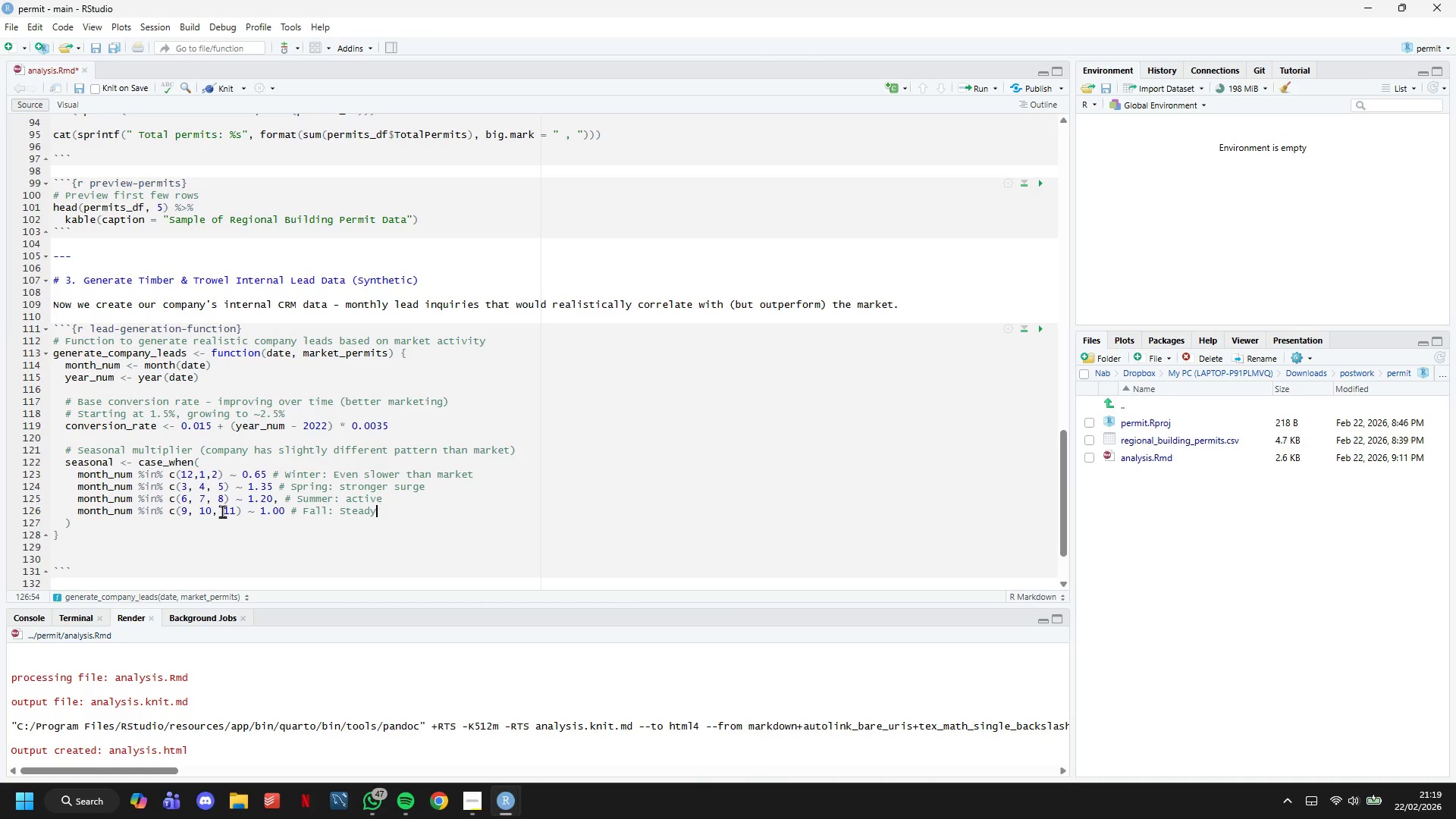 
key(Backspace)
 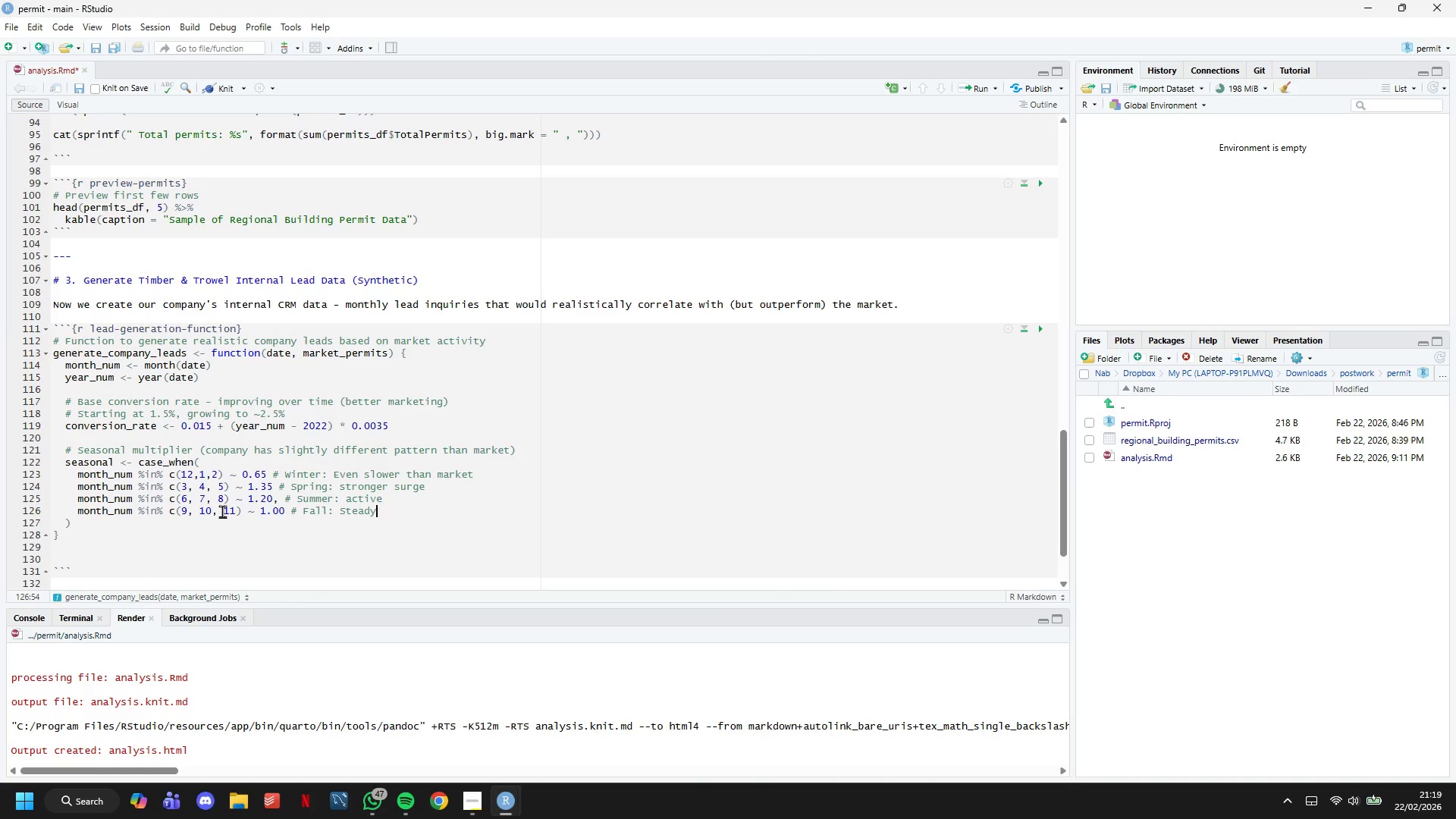 
key(ArrowDown)
 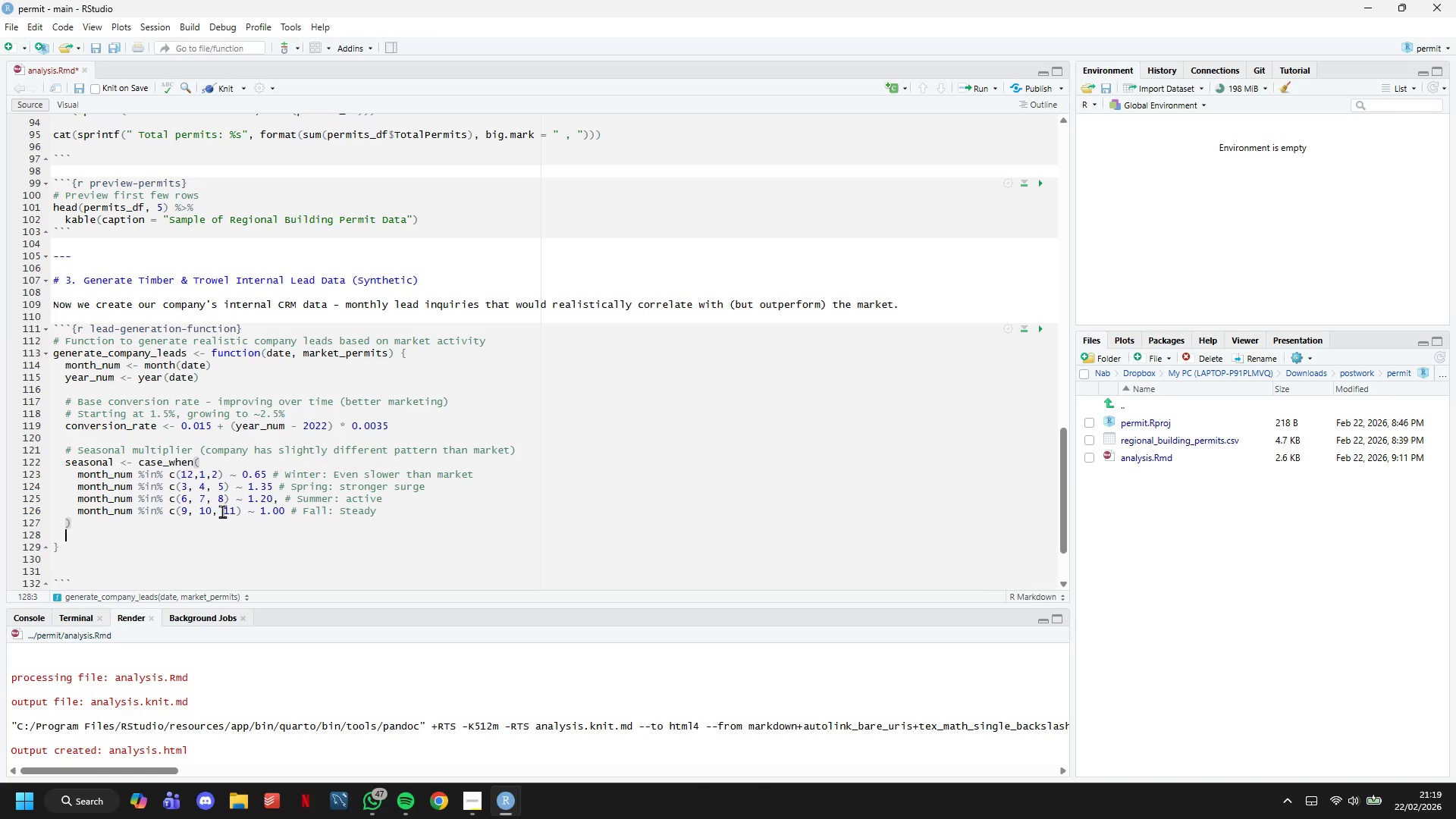 
key(Enter)
 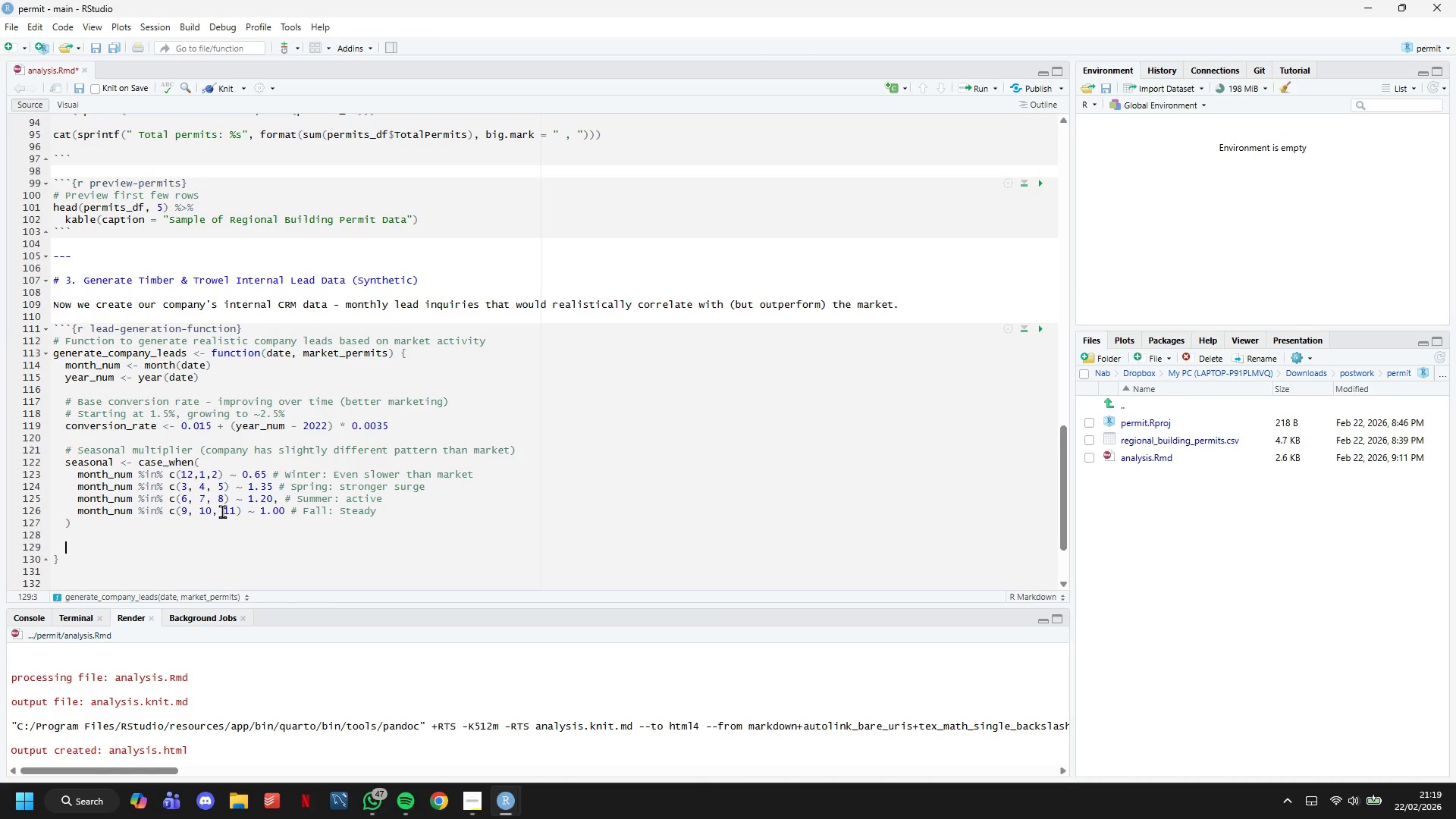 
key(Enter)
 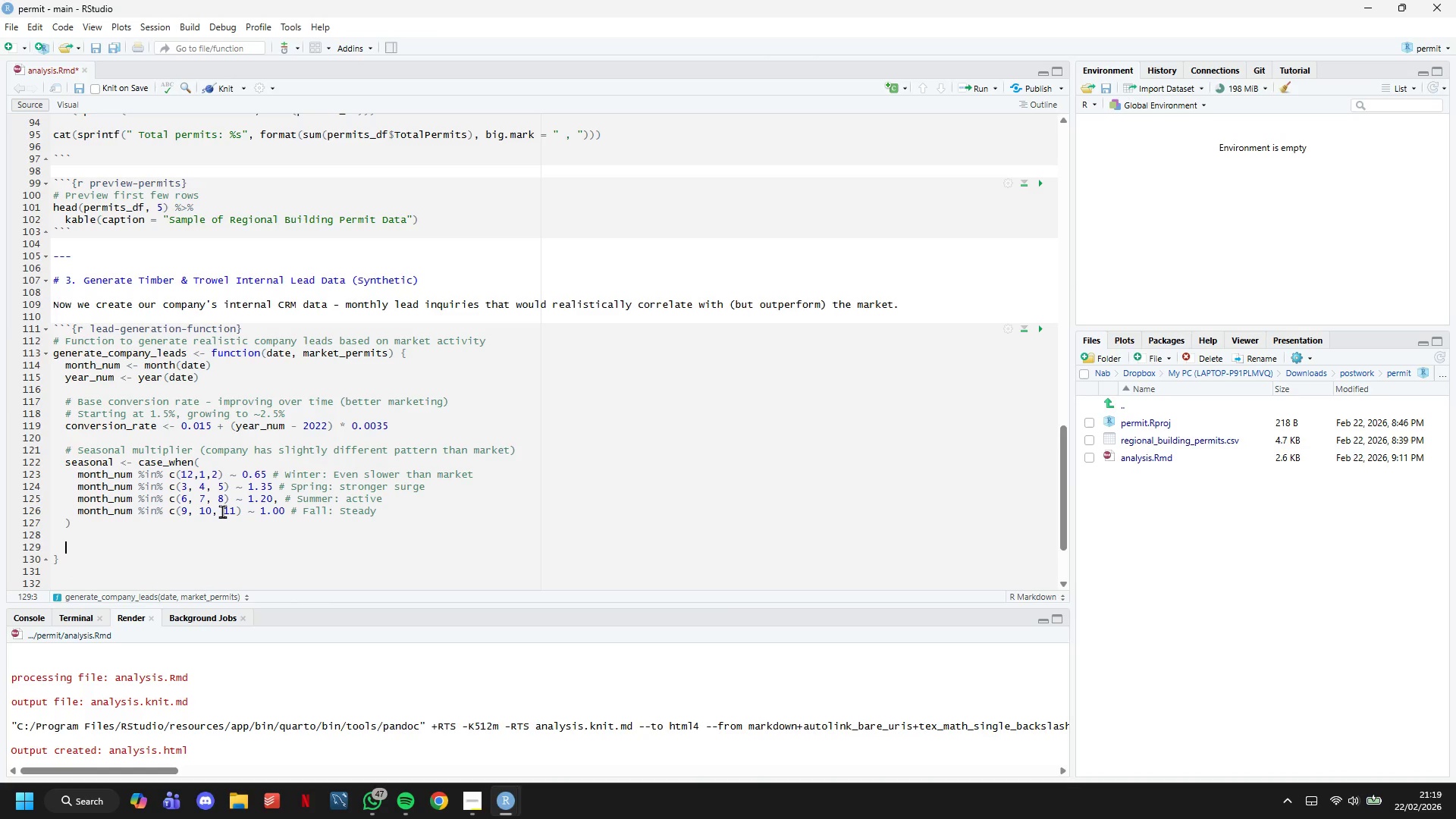 
type(# Marketing boost - improving campaigns over time)
 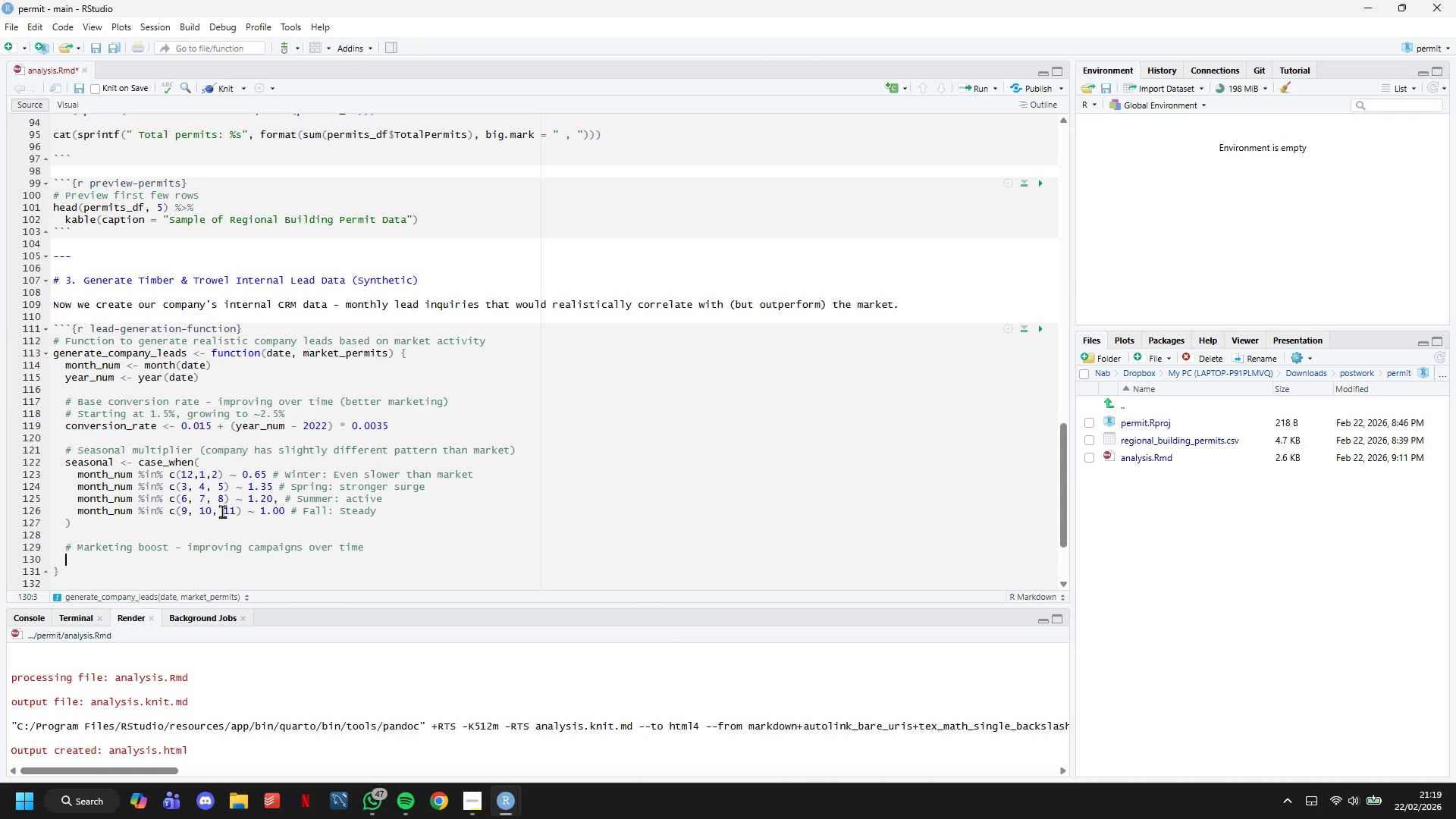 
key(Enter)
 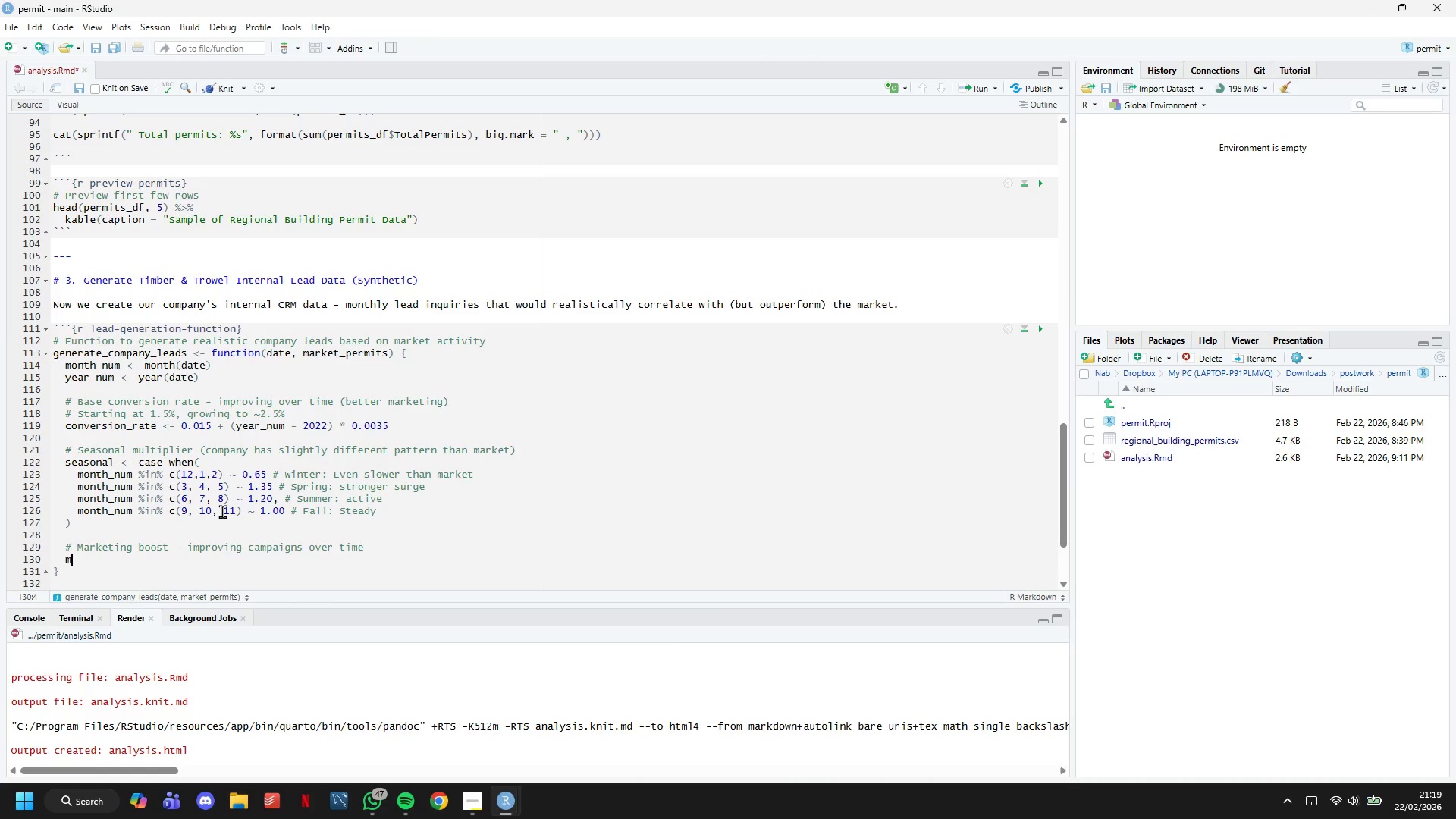 
type(marketing_boost <- 1 + (year_num - 2022)
 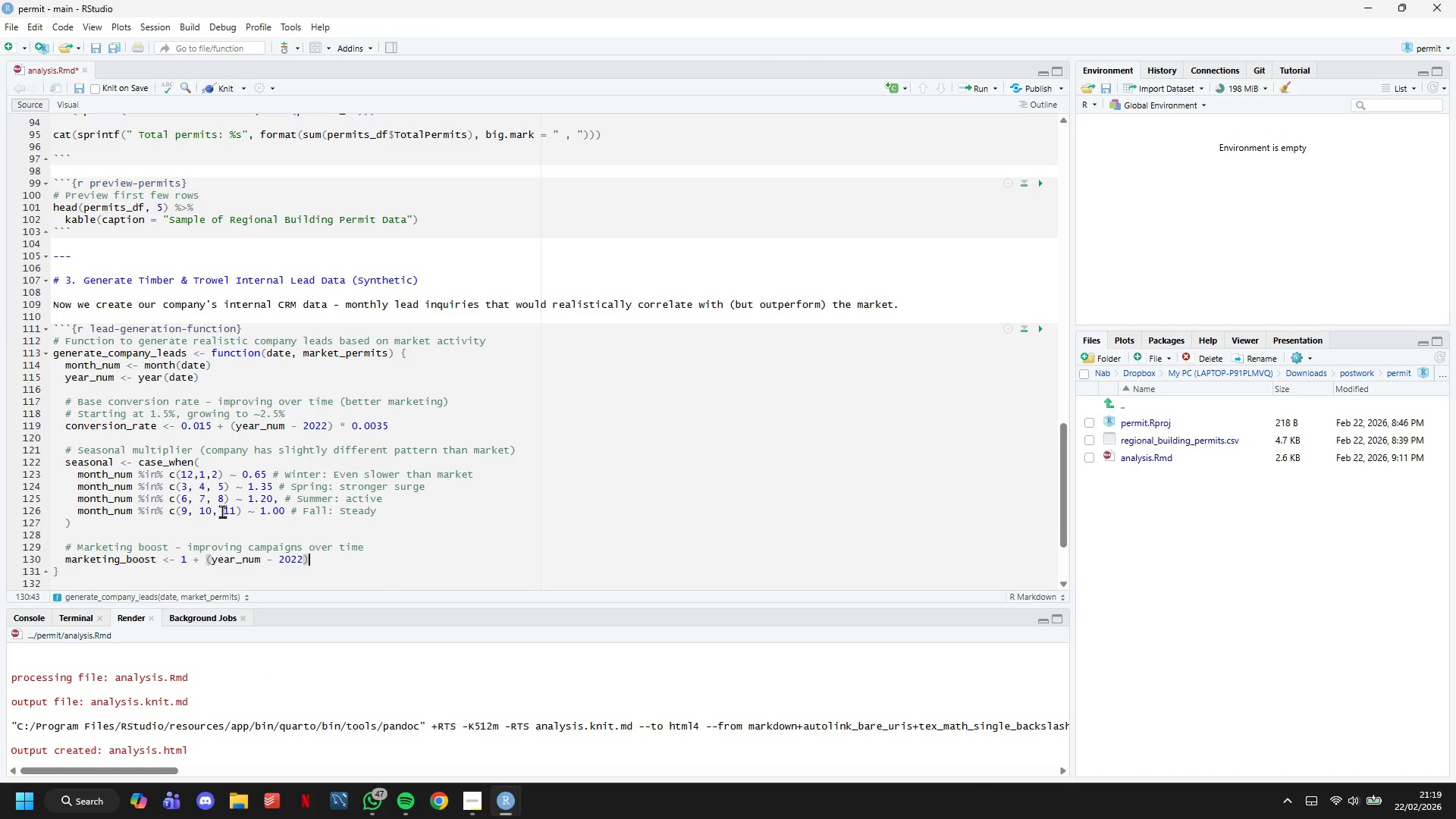 
 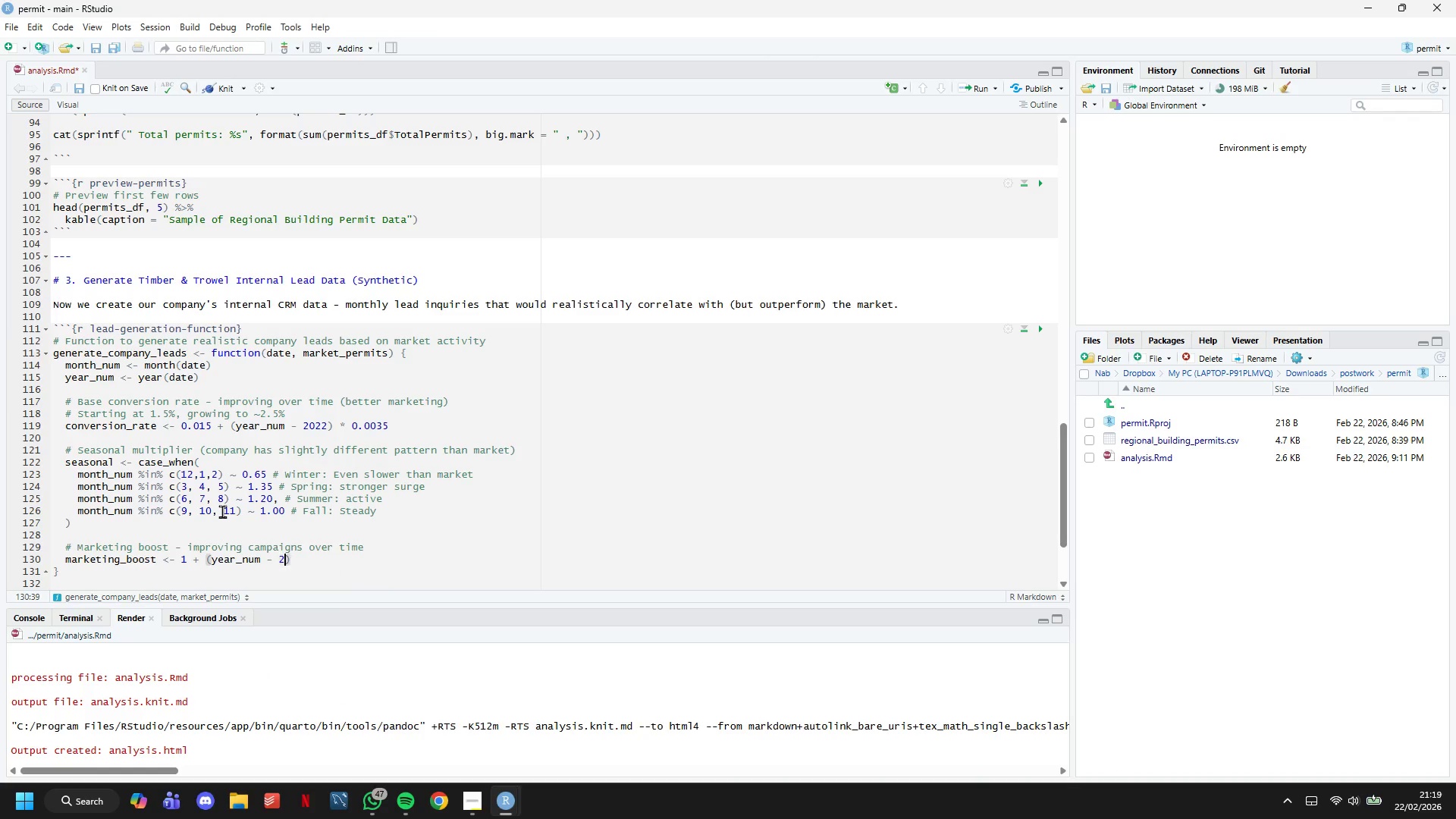 
key(ArrowRight)
 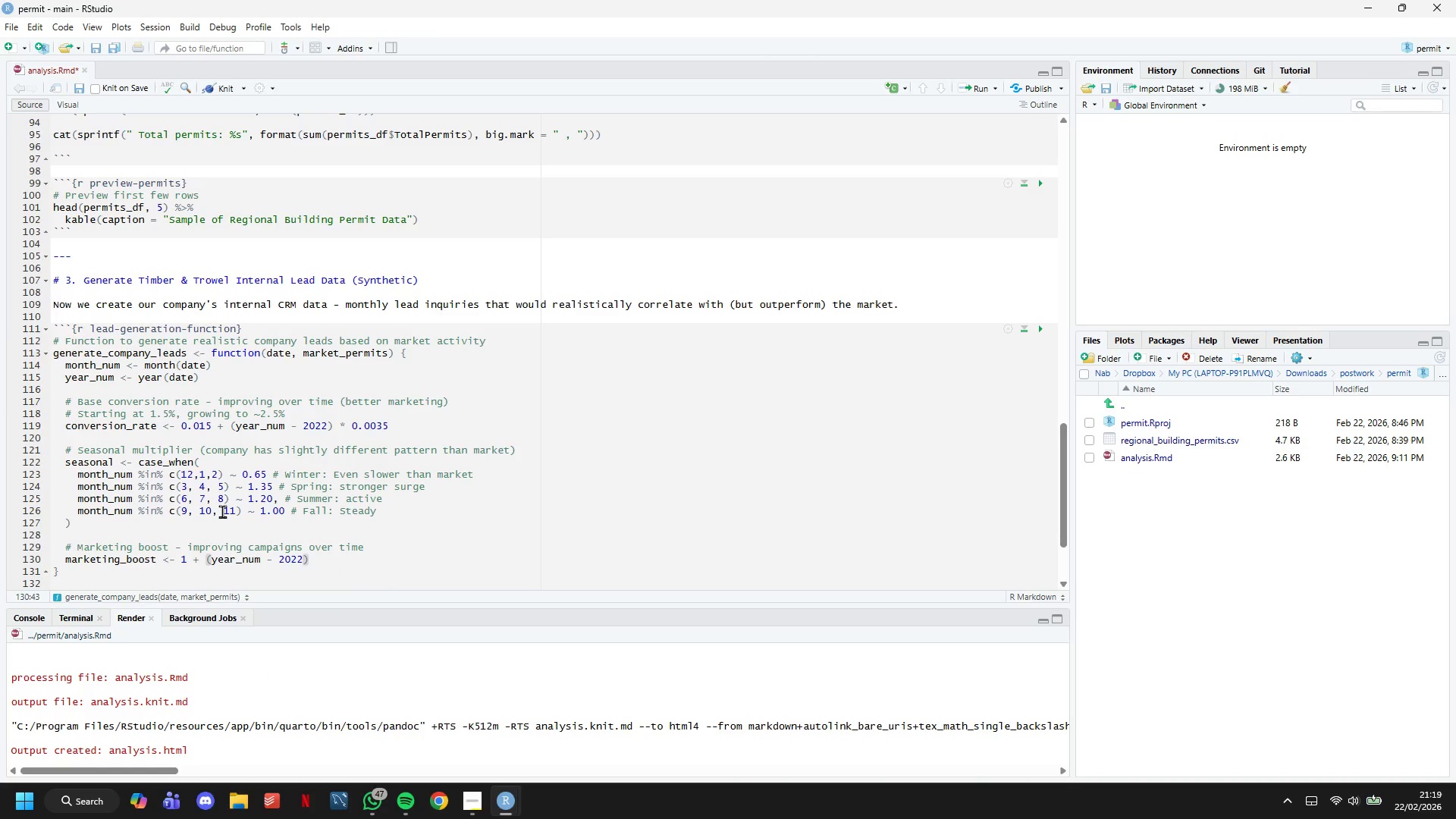 
type( * 0.15)
 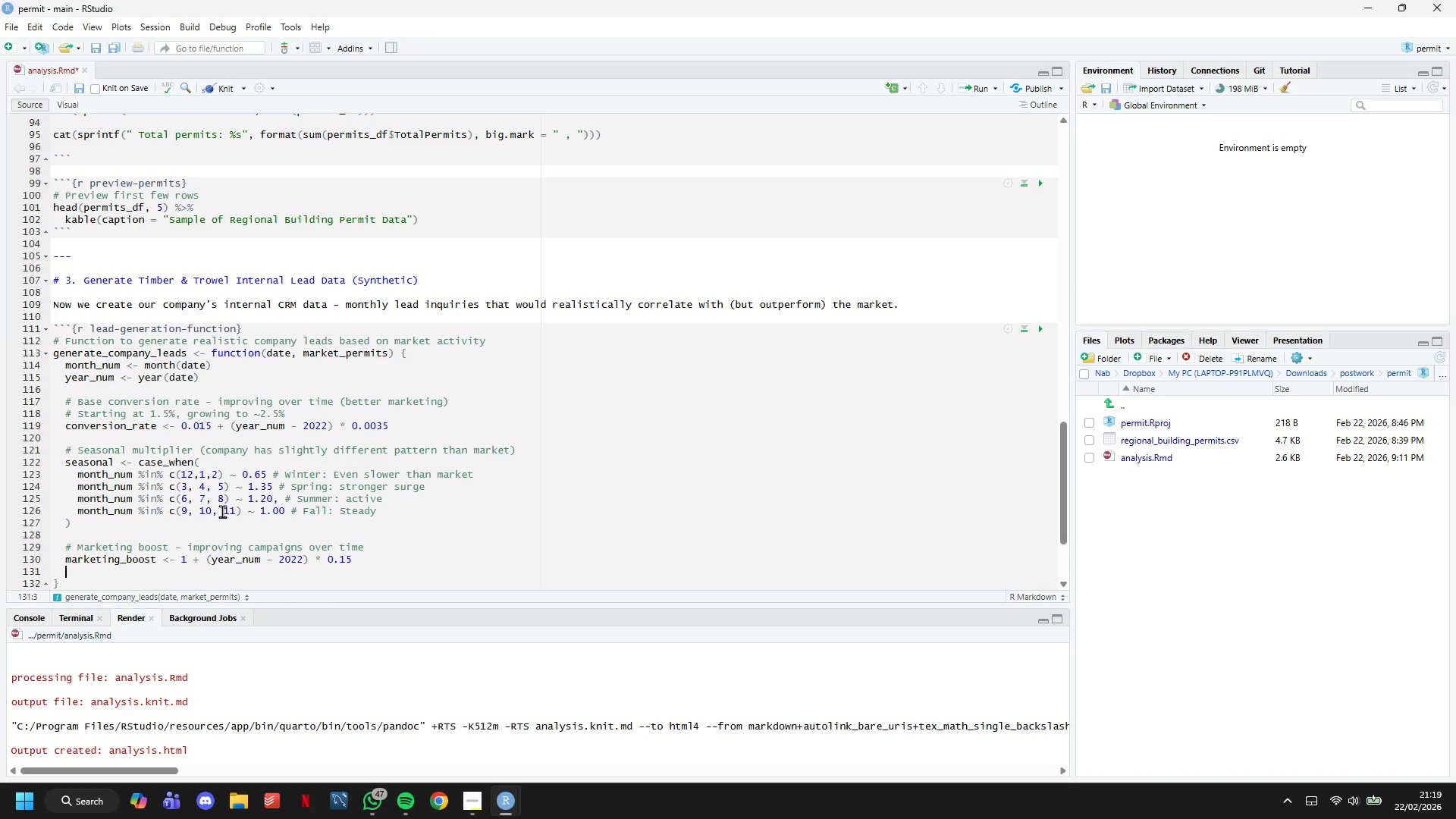 
 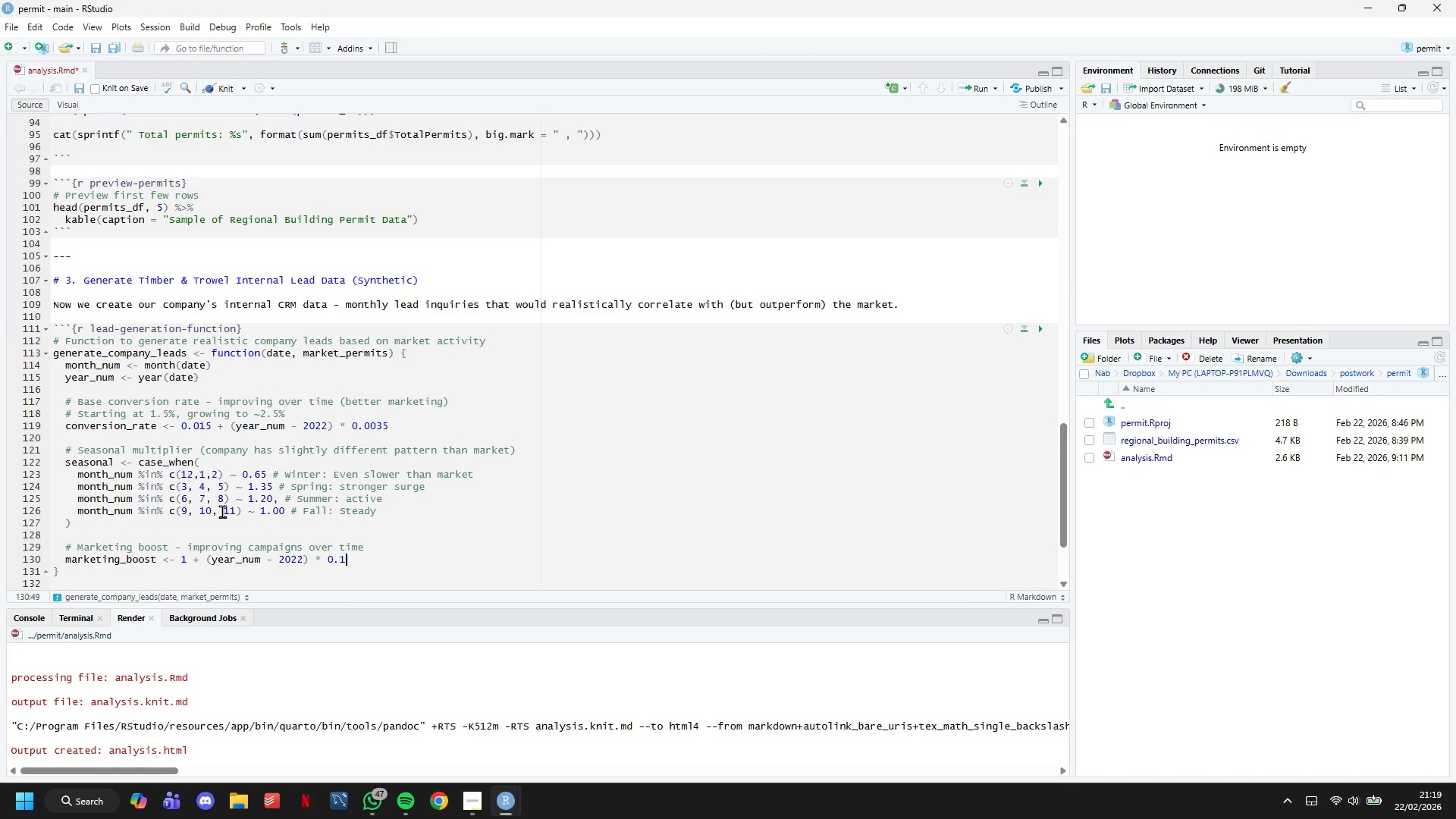 
key(Enter)
 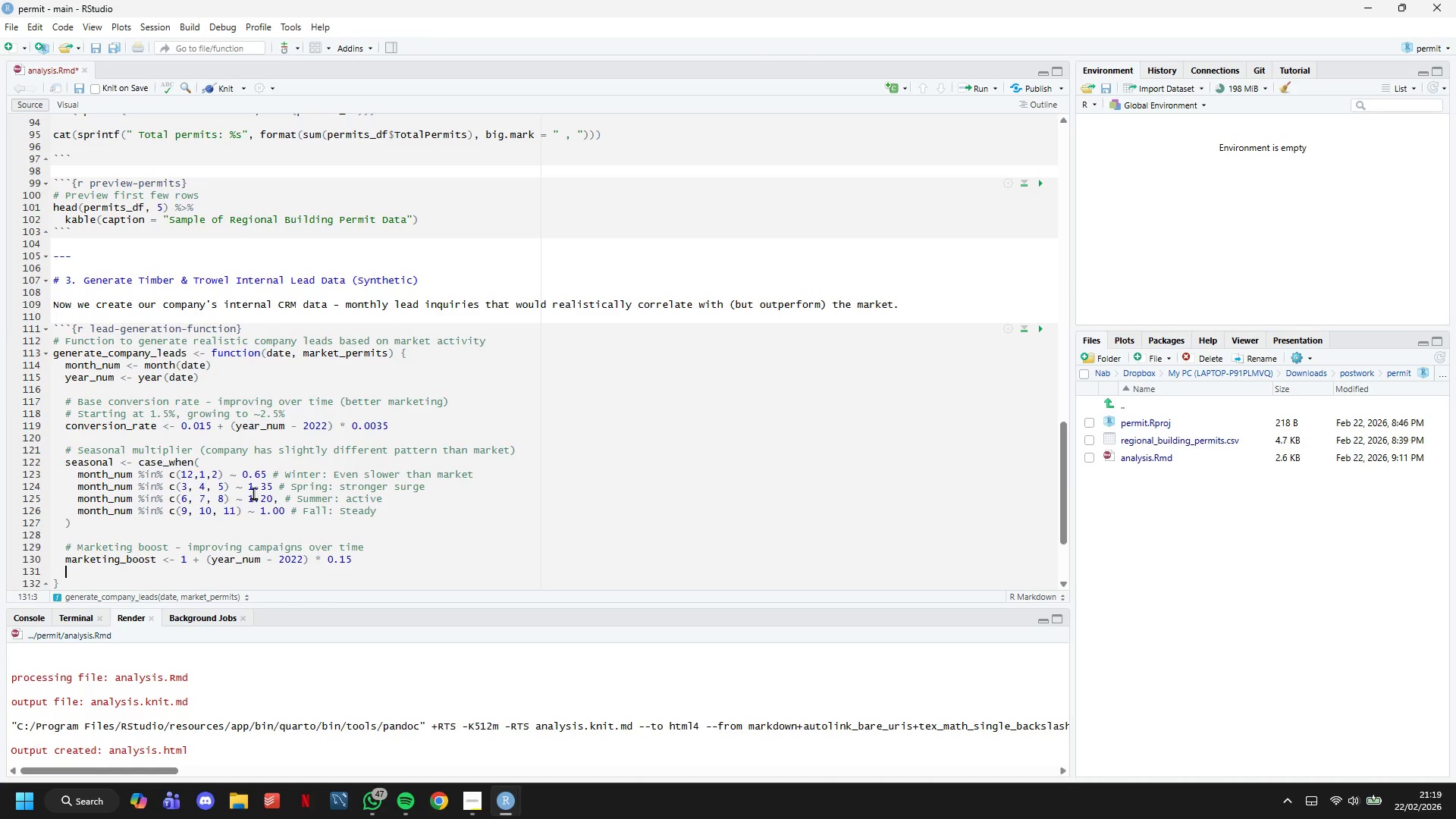 
scroll: coordinate [326, 413], scroll_direction: down, amount: 7.0
 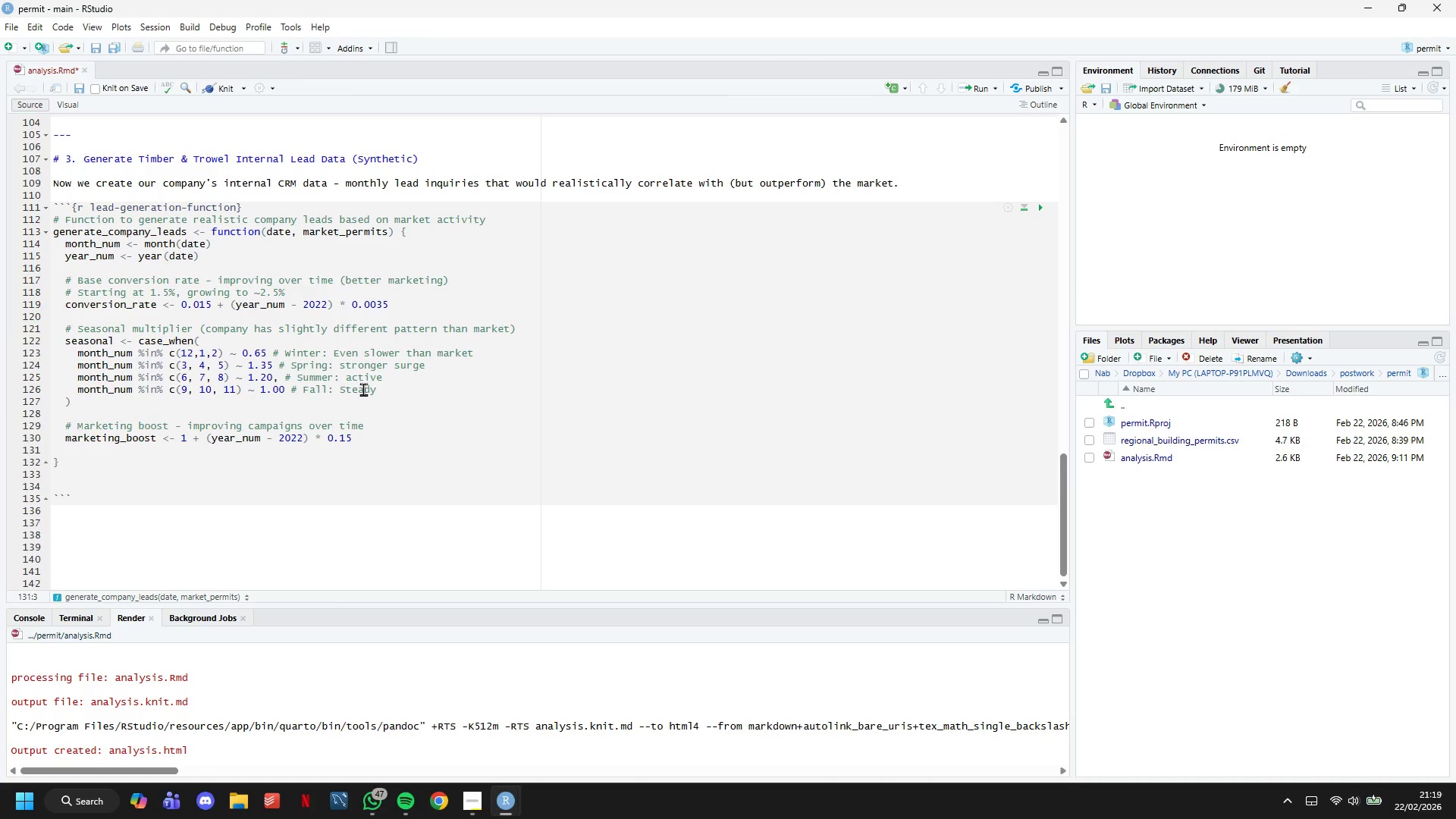 
key(Enter)
 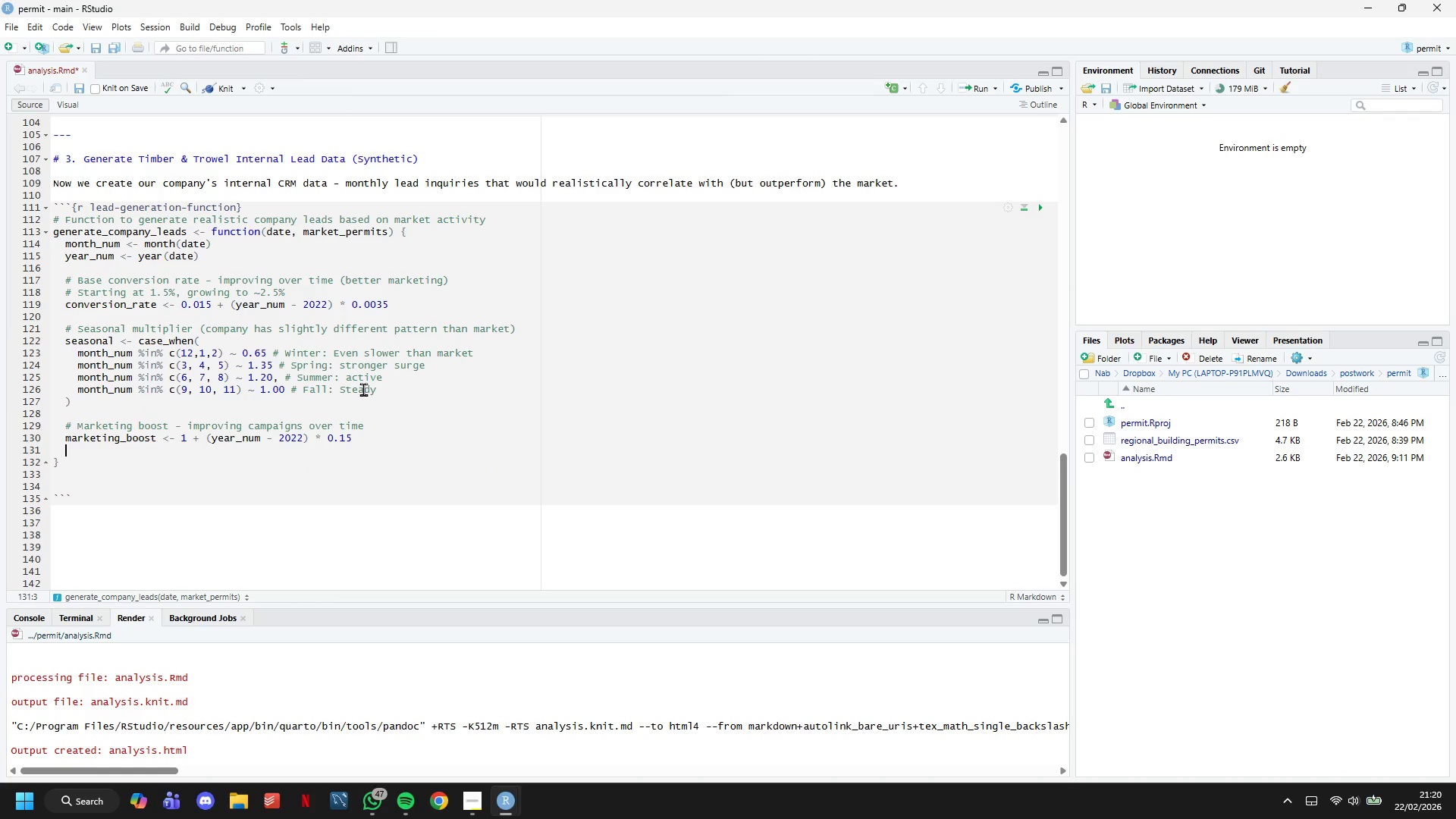 
type(# Calculate base leads)
 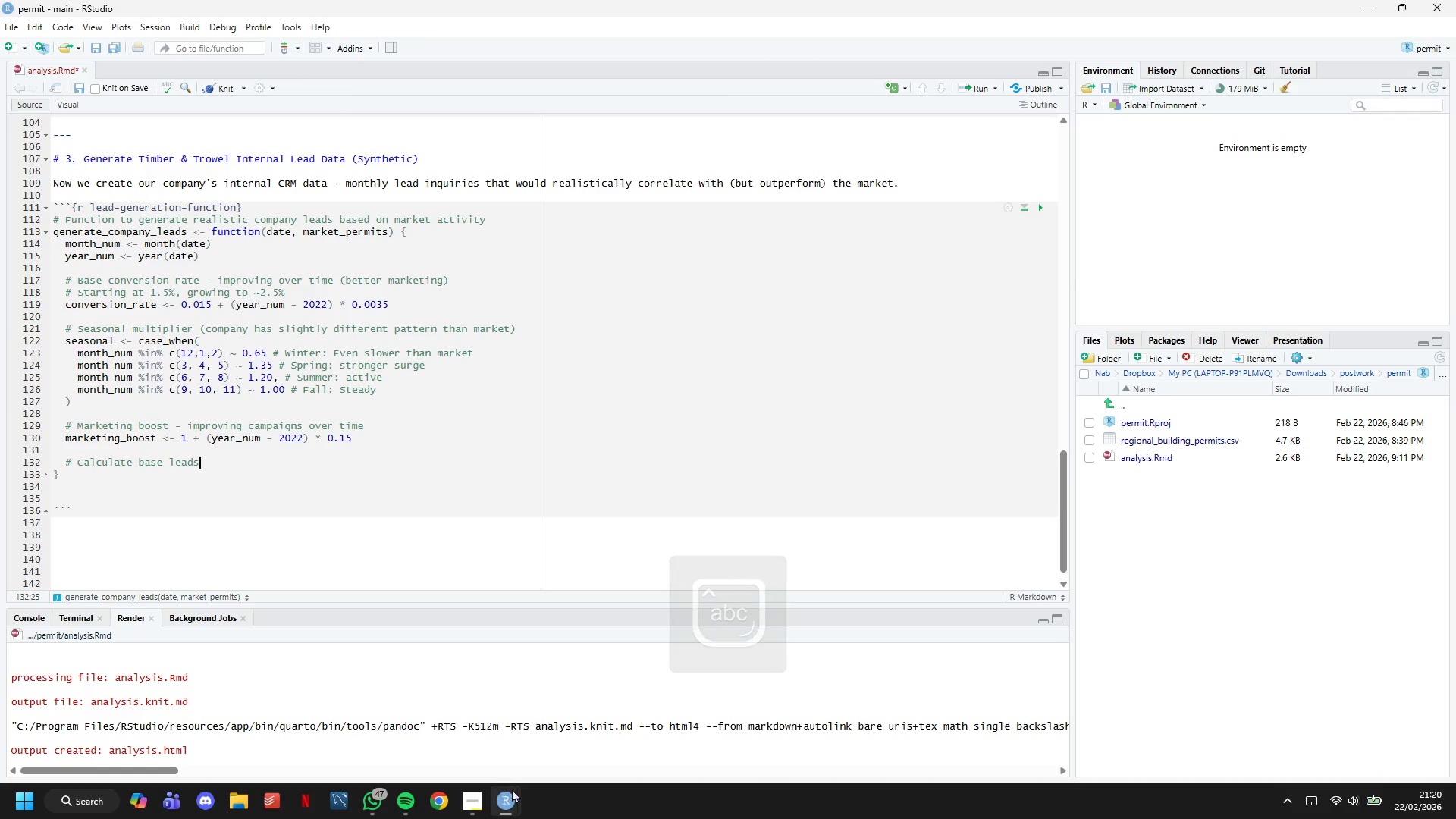 
left_click([513, 793])
 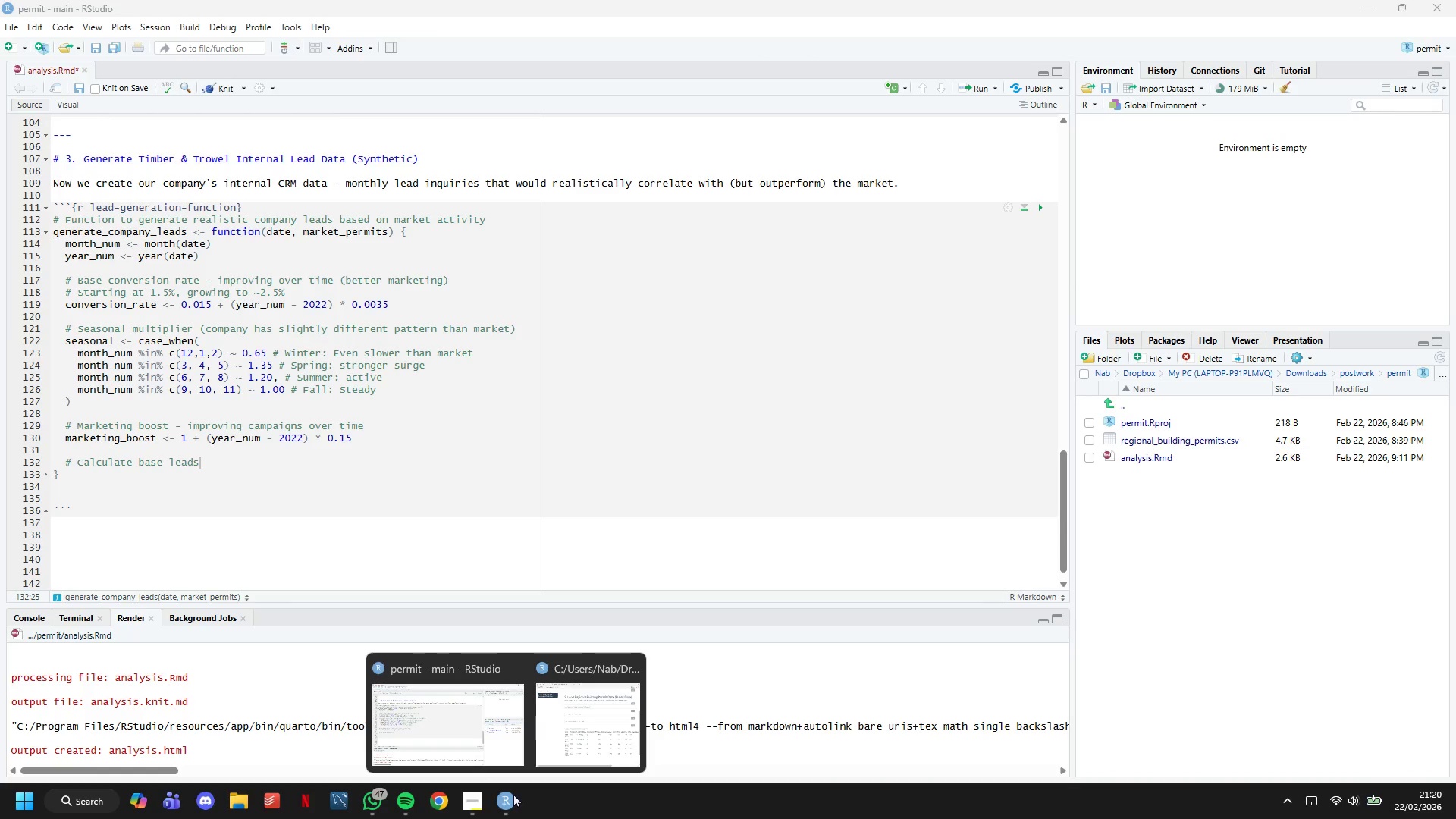 
left_click([475, 804])